 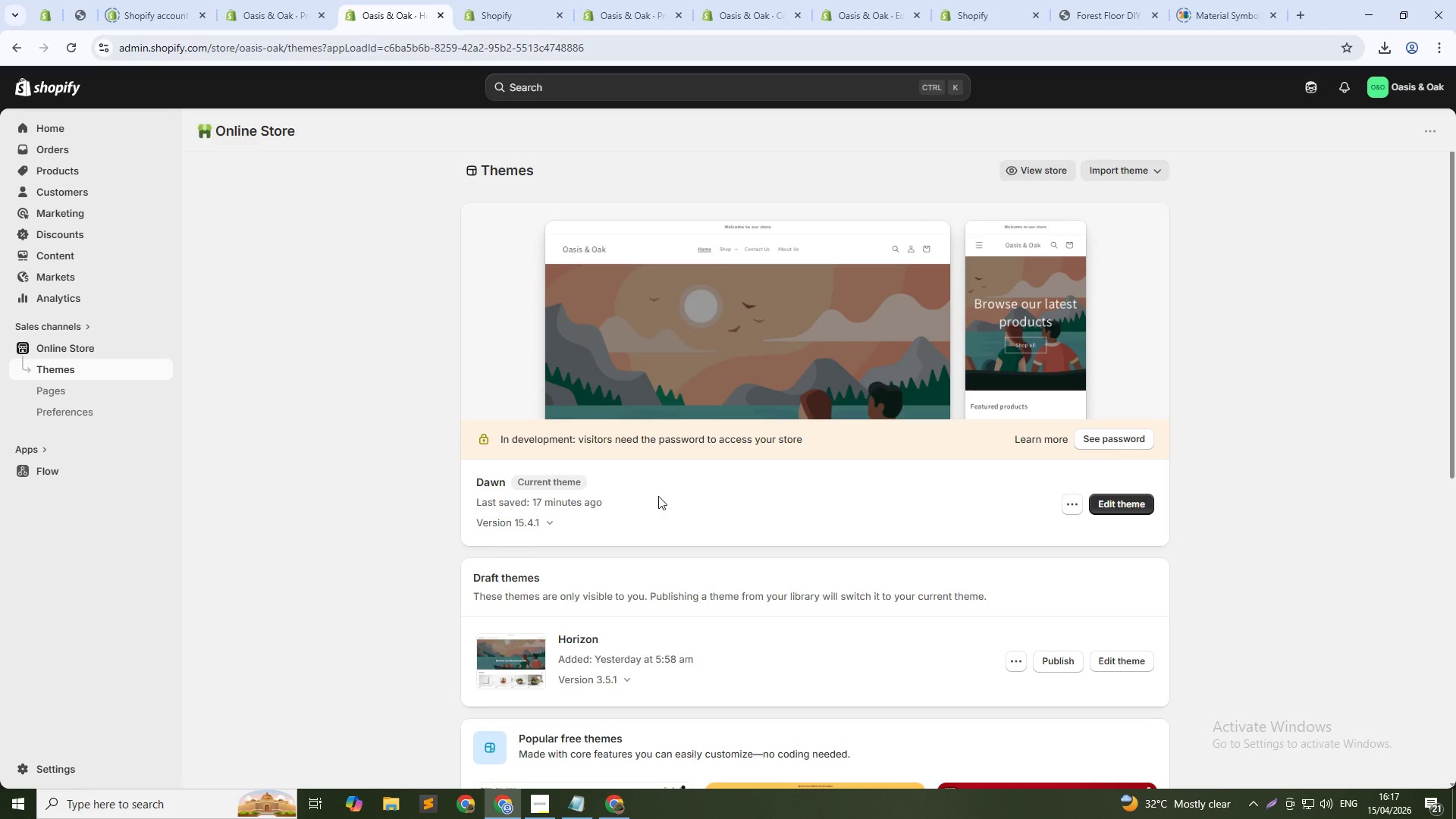 
left_click([867, 0])
 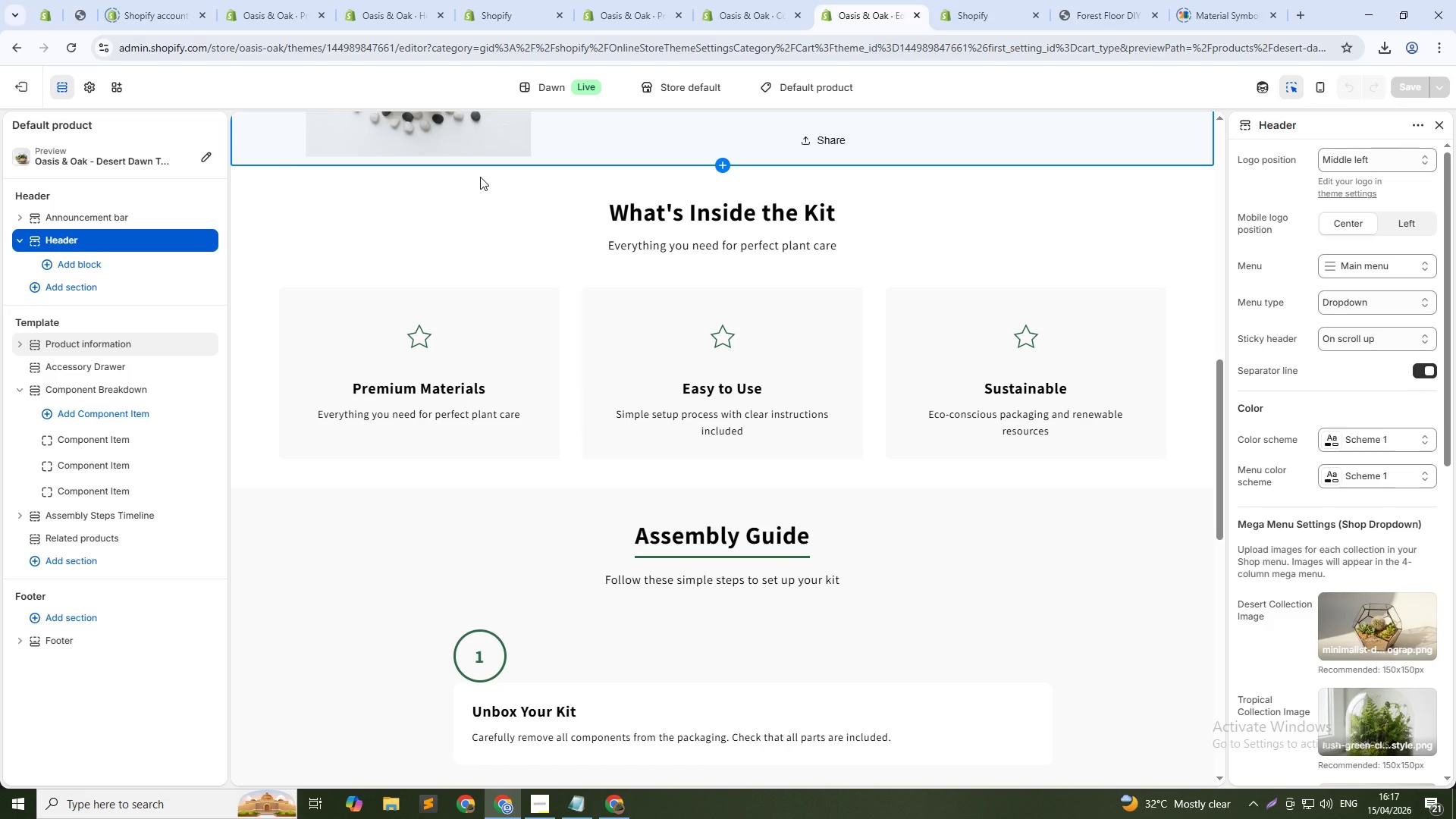 
wait(54.95)
 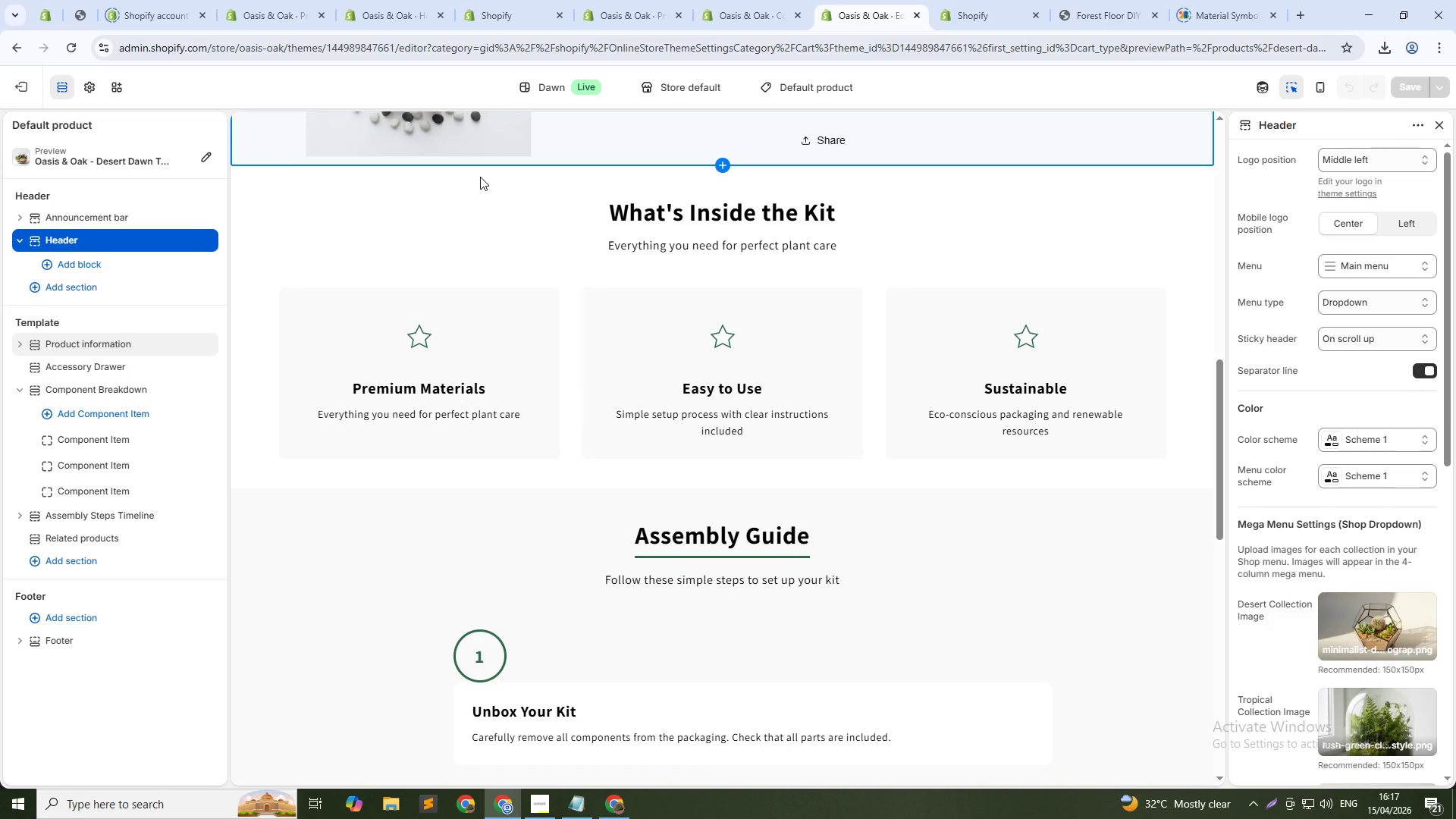 
left_click([734, 14])
 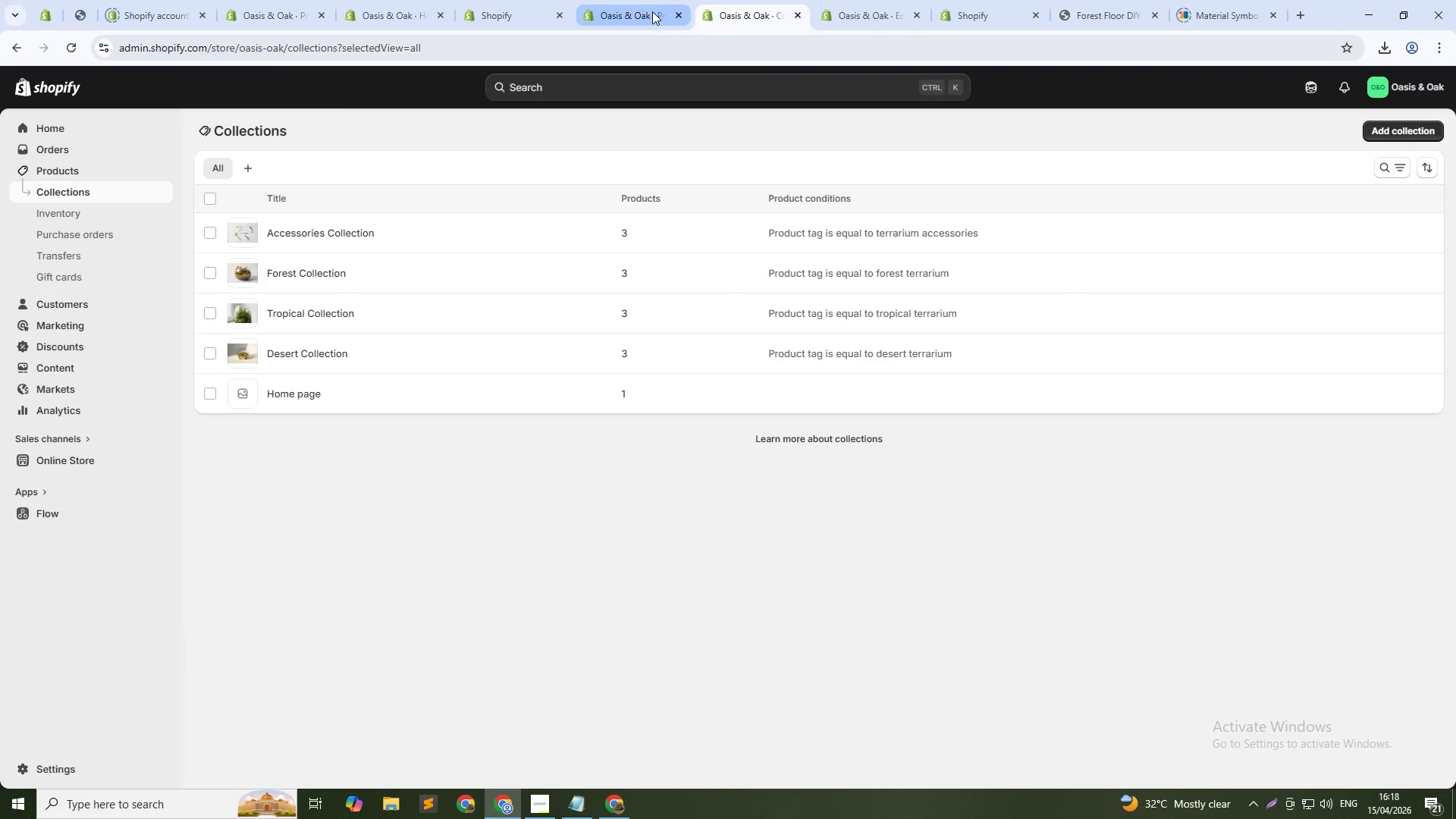 
left_click([640, 8])
 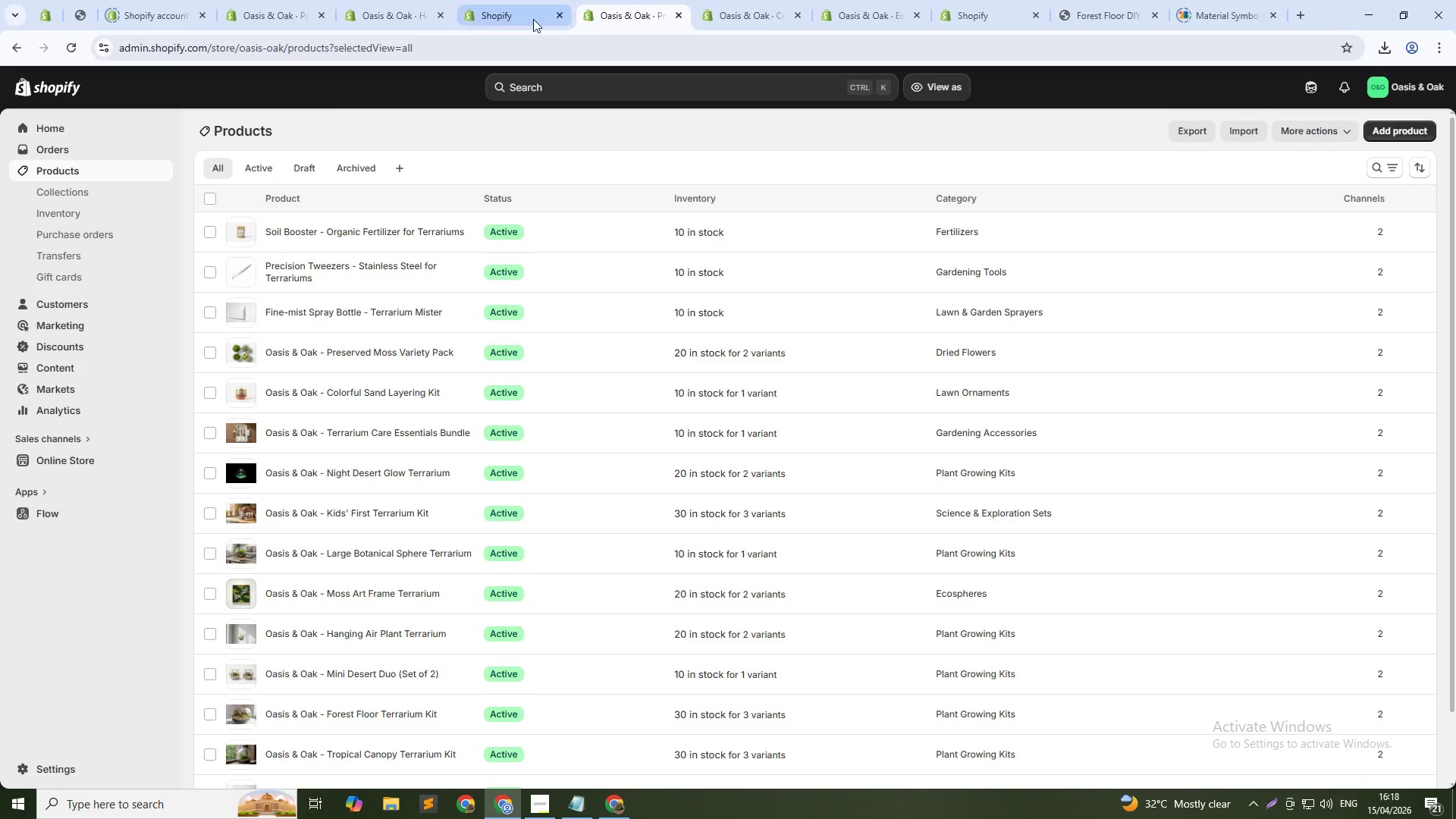 
left_click([528, 16])
 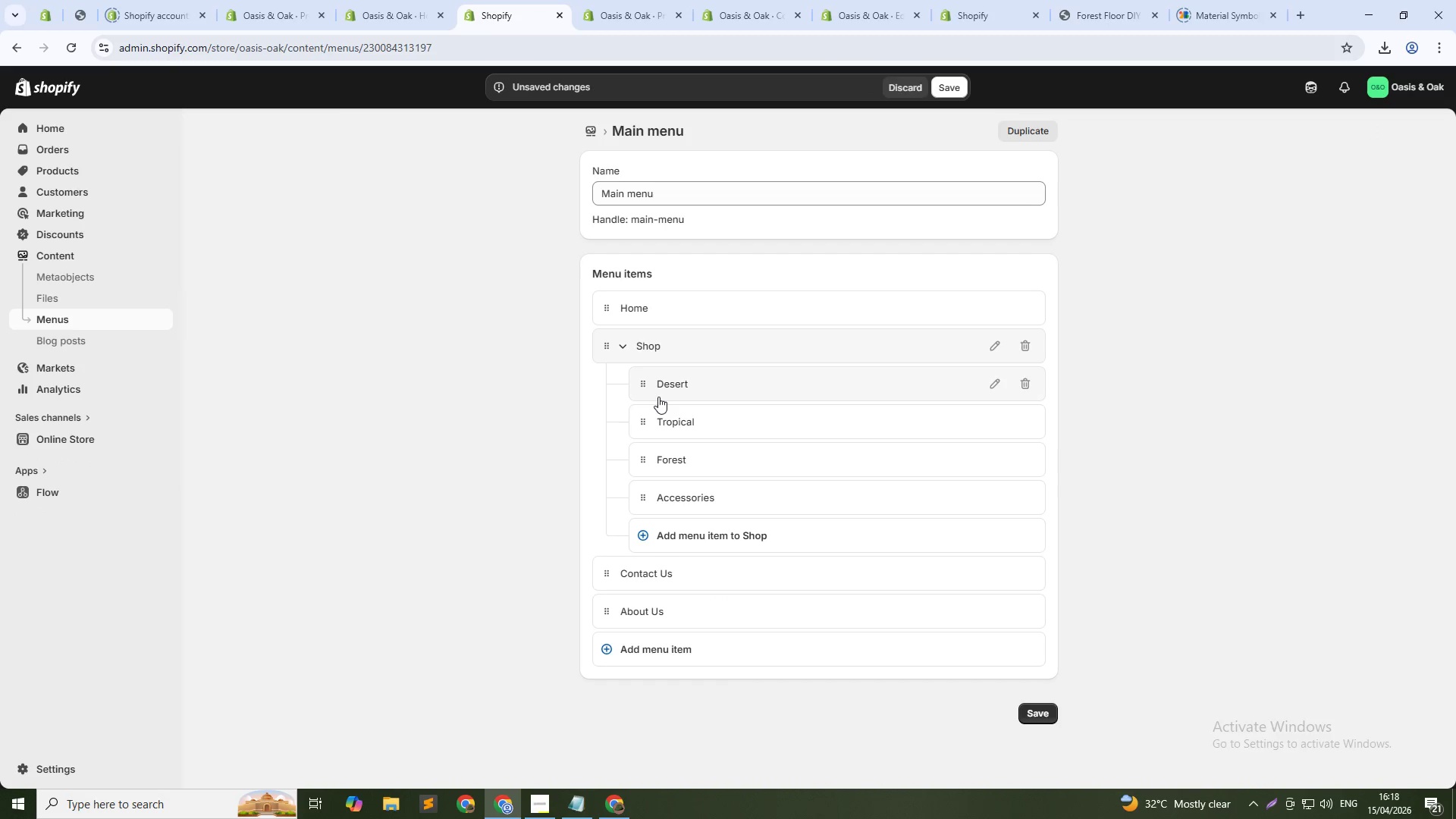 
left_click([623, 346])
 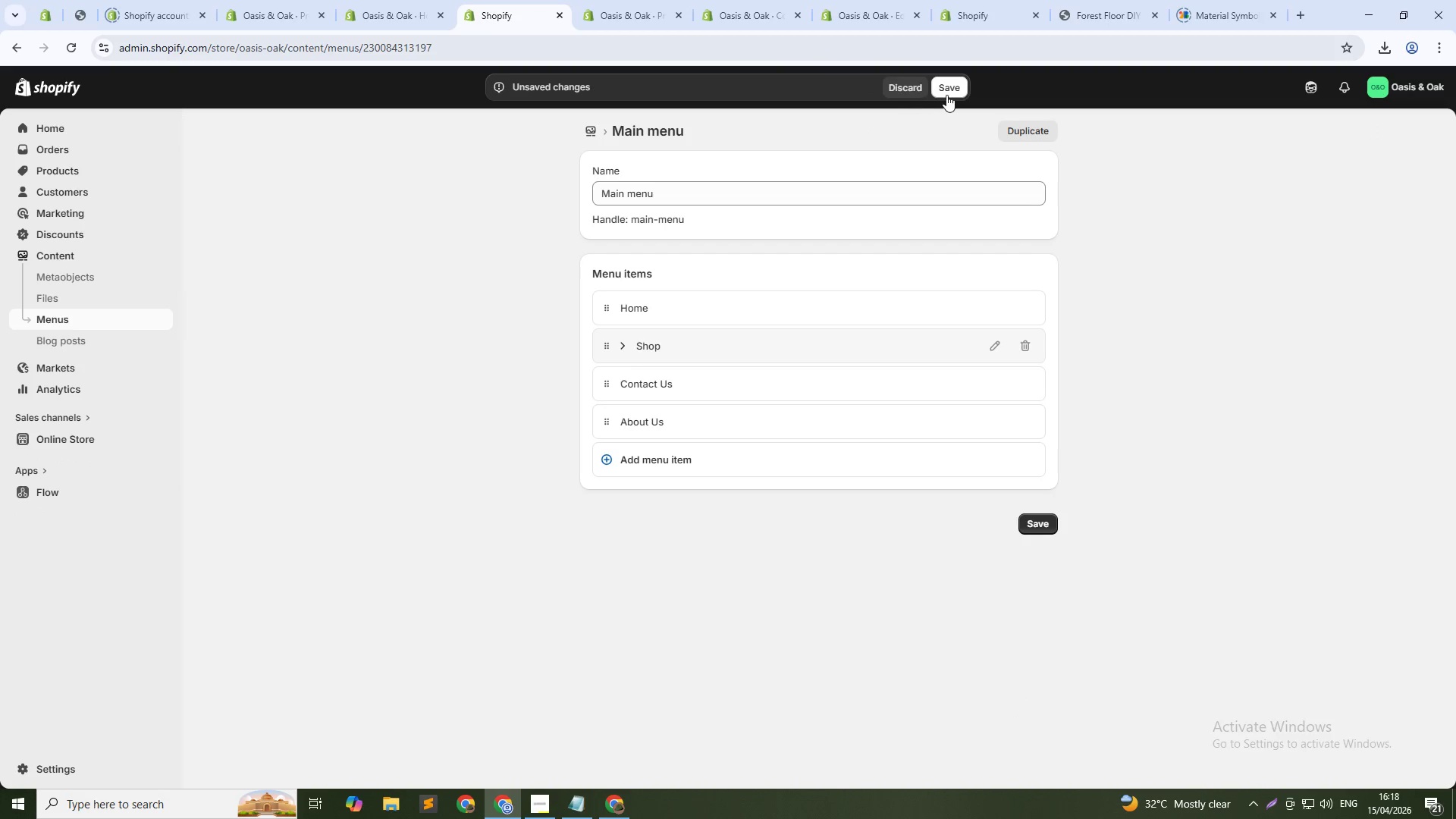 
left_click([947, 95])
 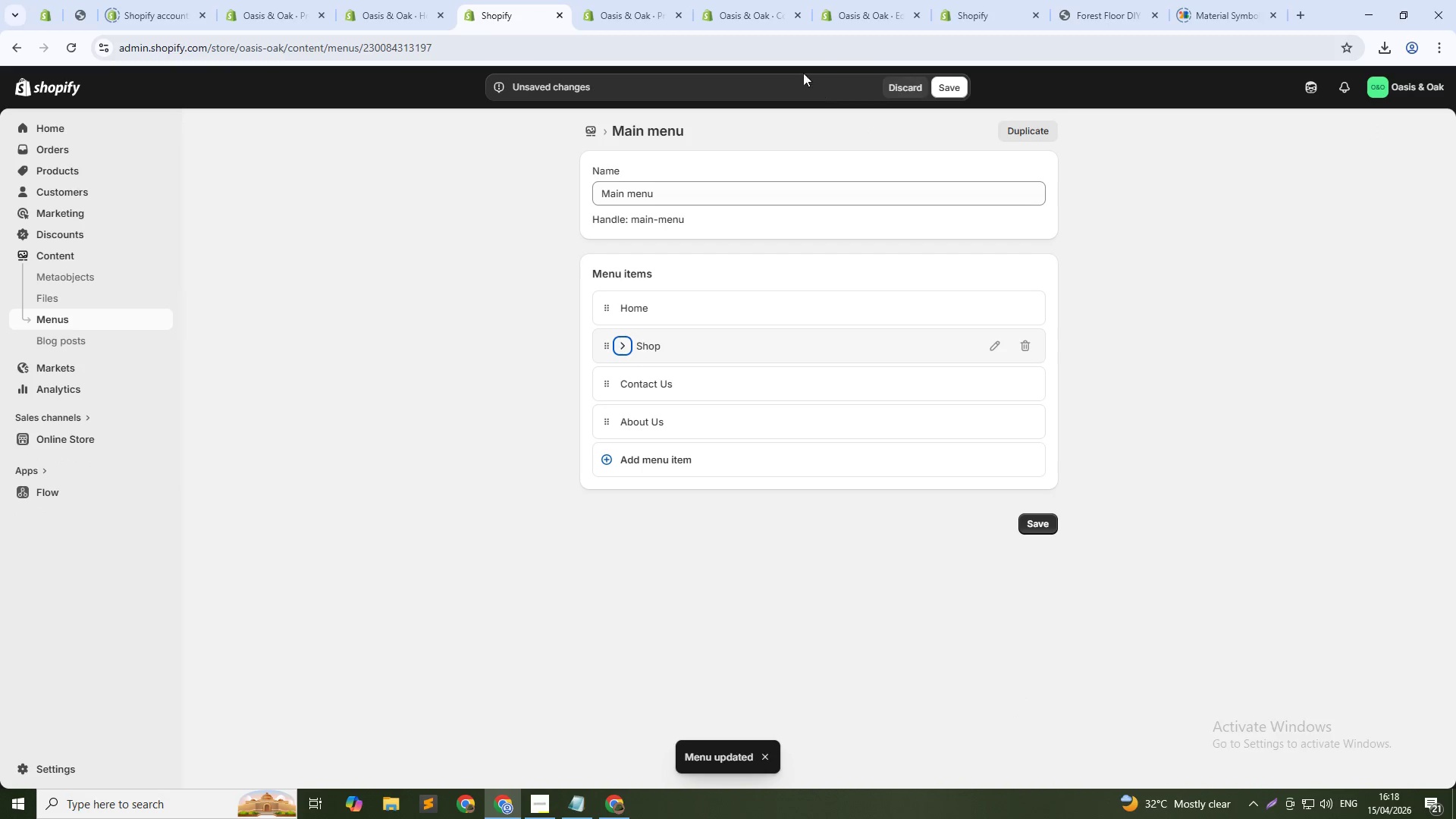 
left_click([786, 49])
 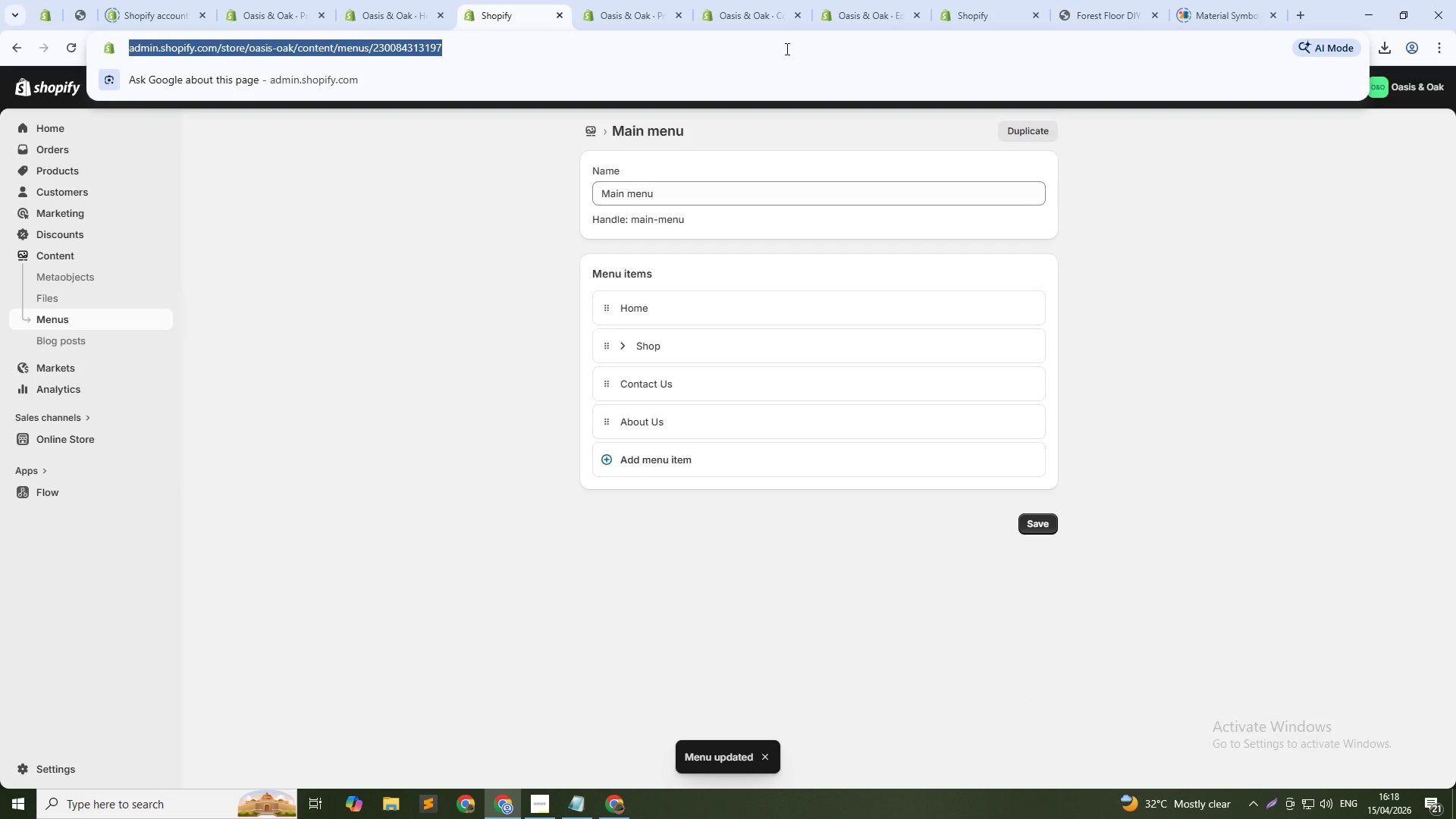 
key(NumpadEnter)
 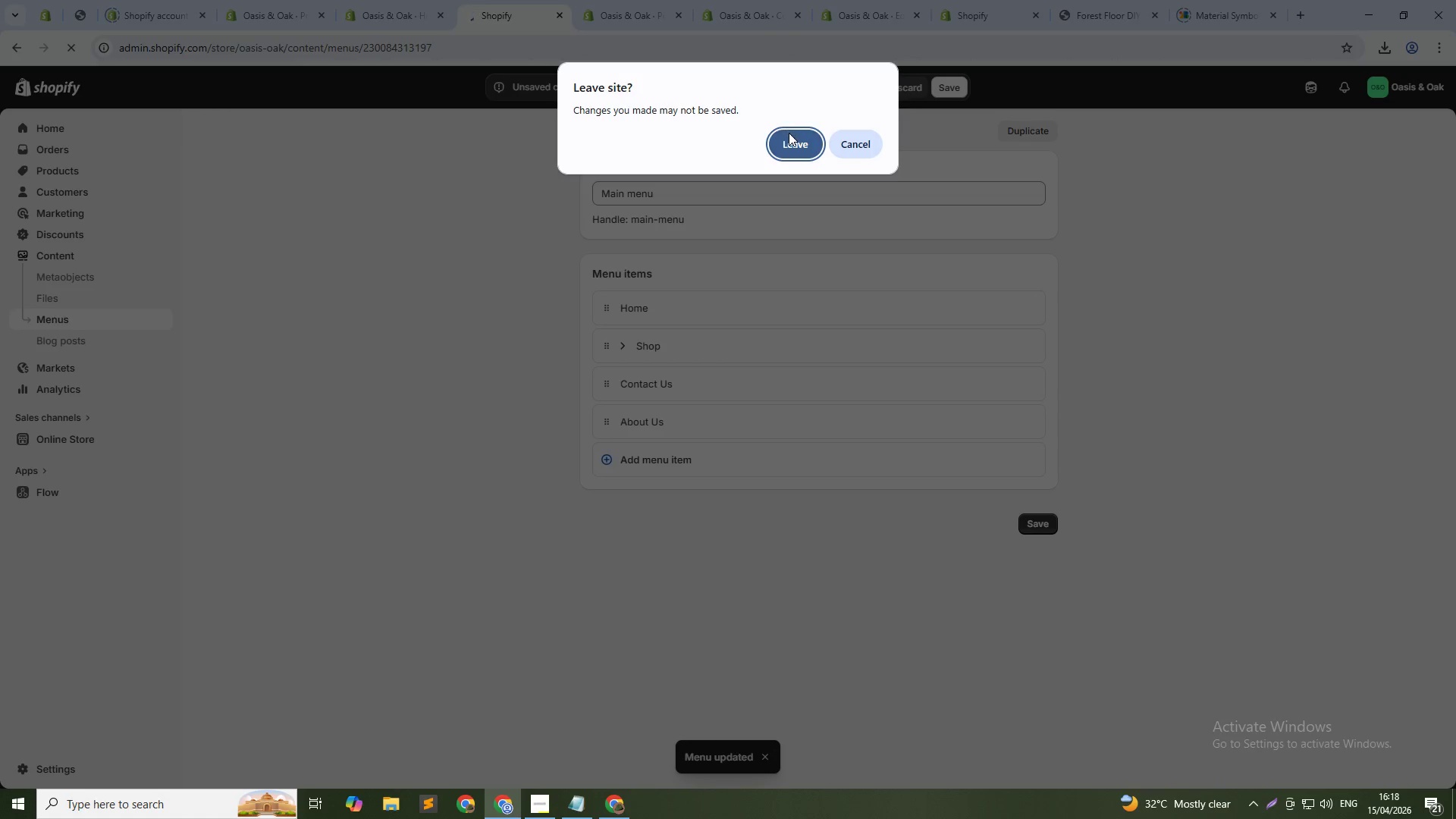 
left_click([789, 137])
 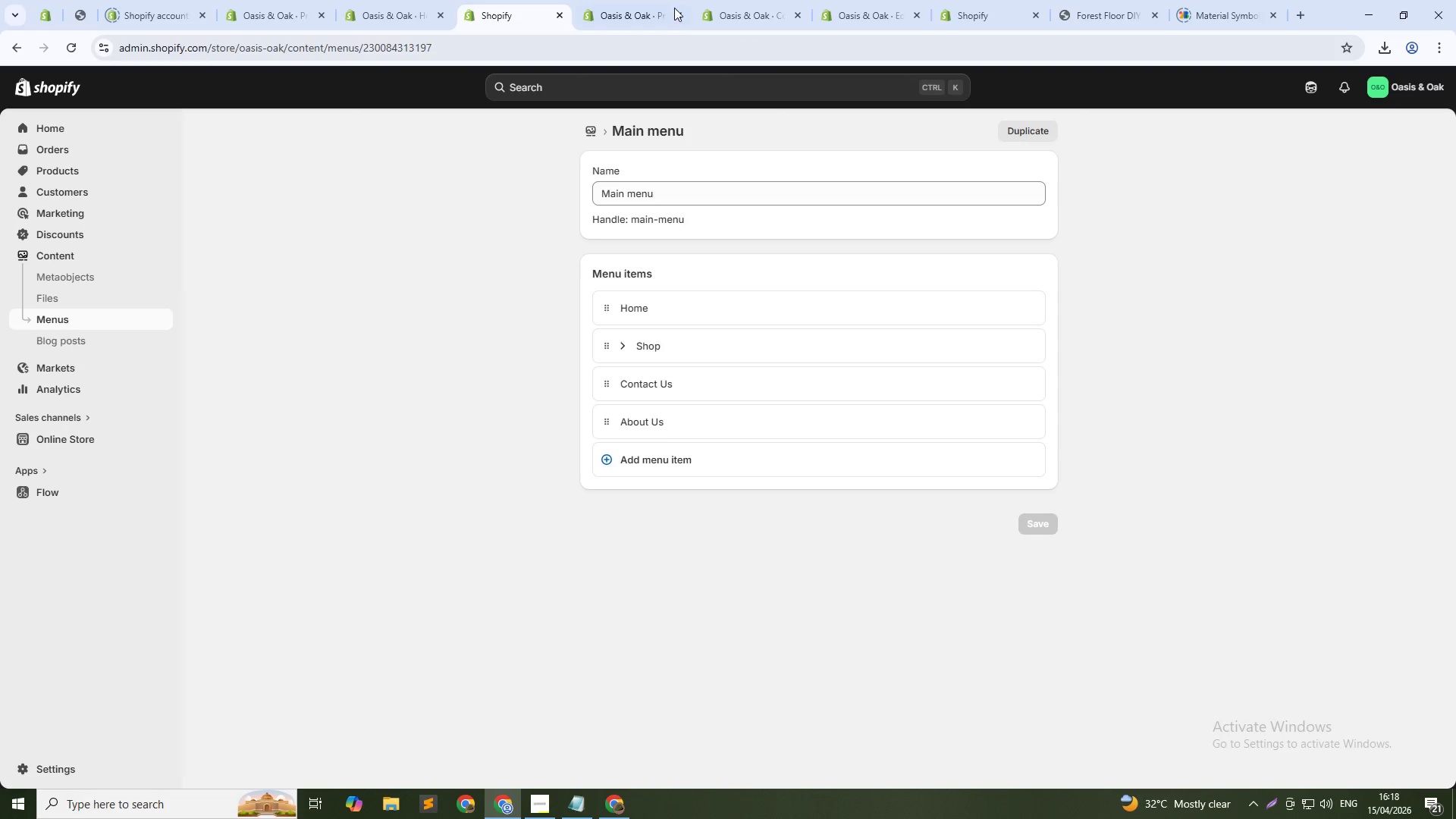 
wait(5.45)
 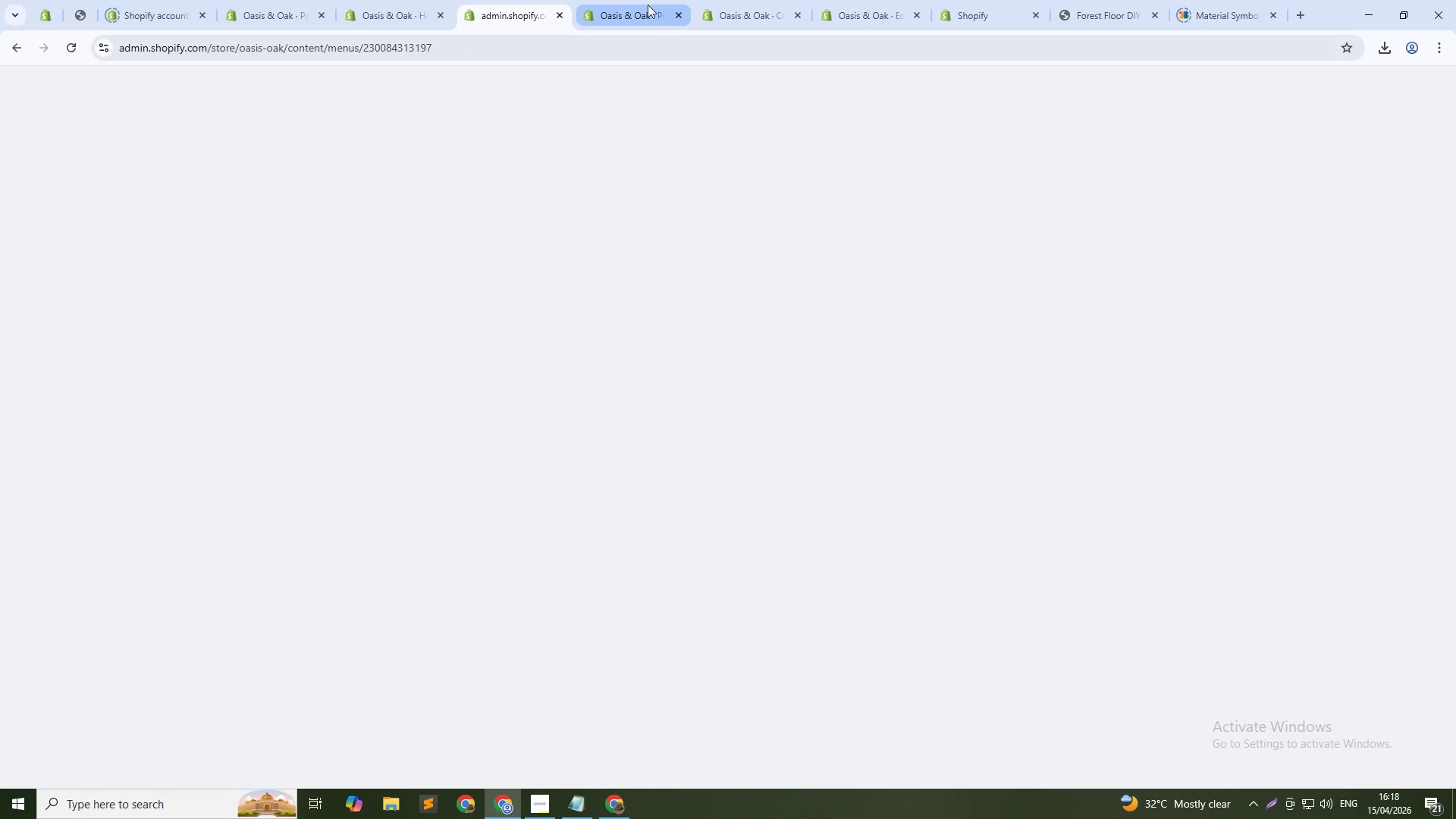 
left_click([642, 0])
 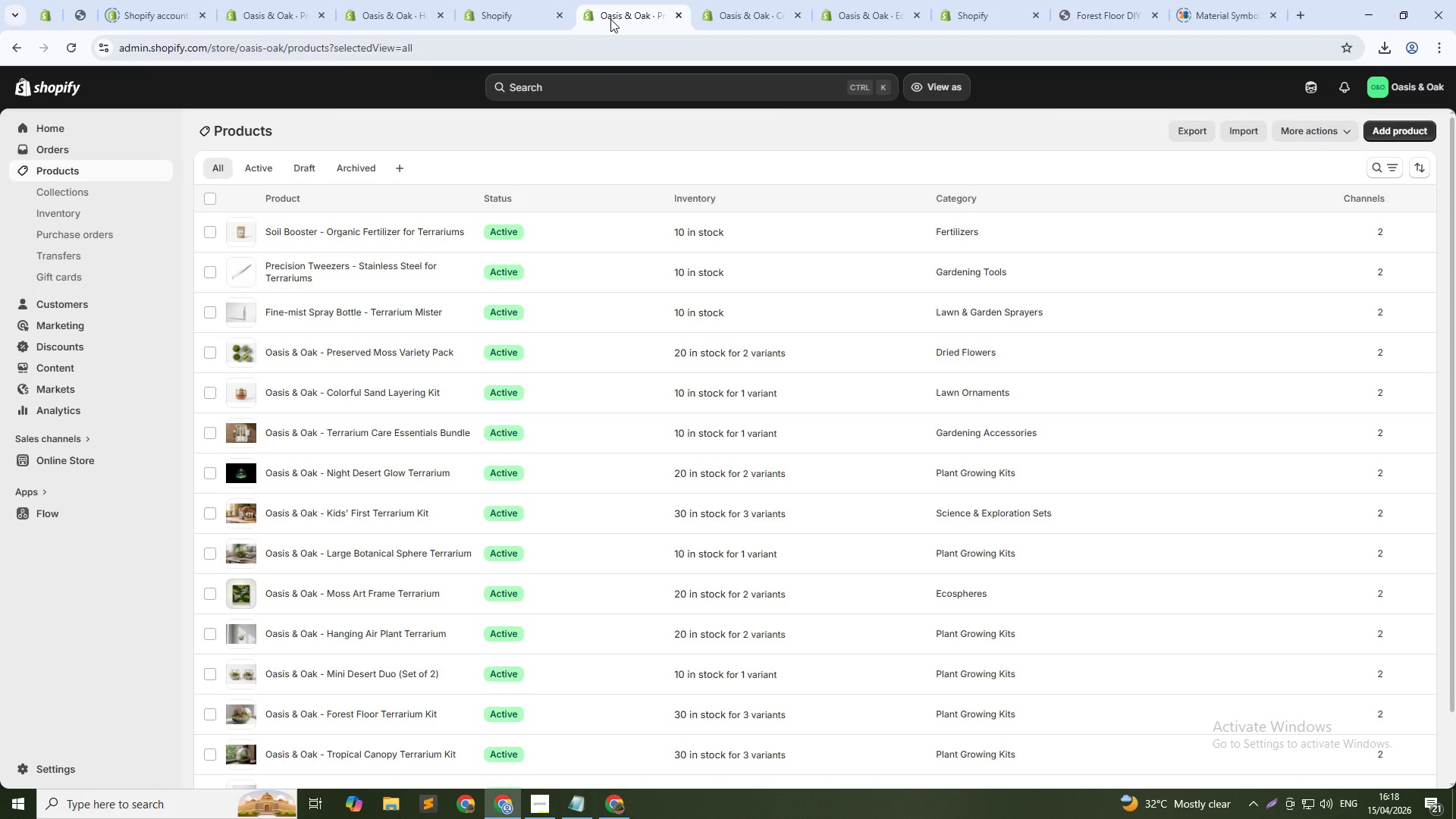 
left_click([413, 0])
 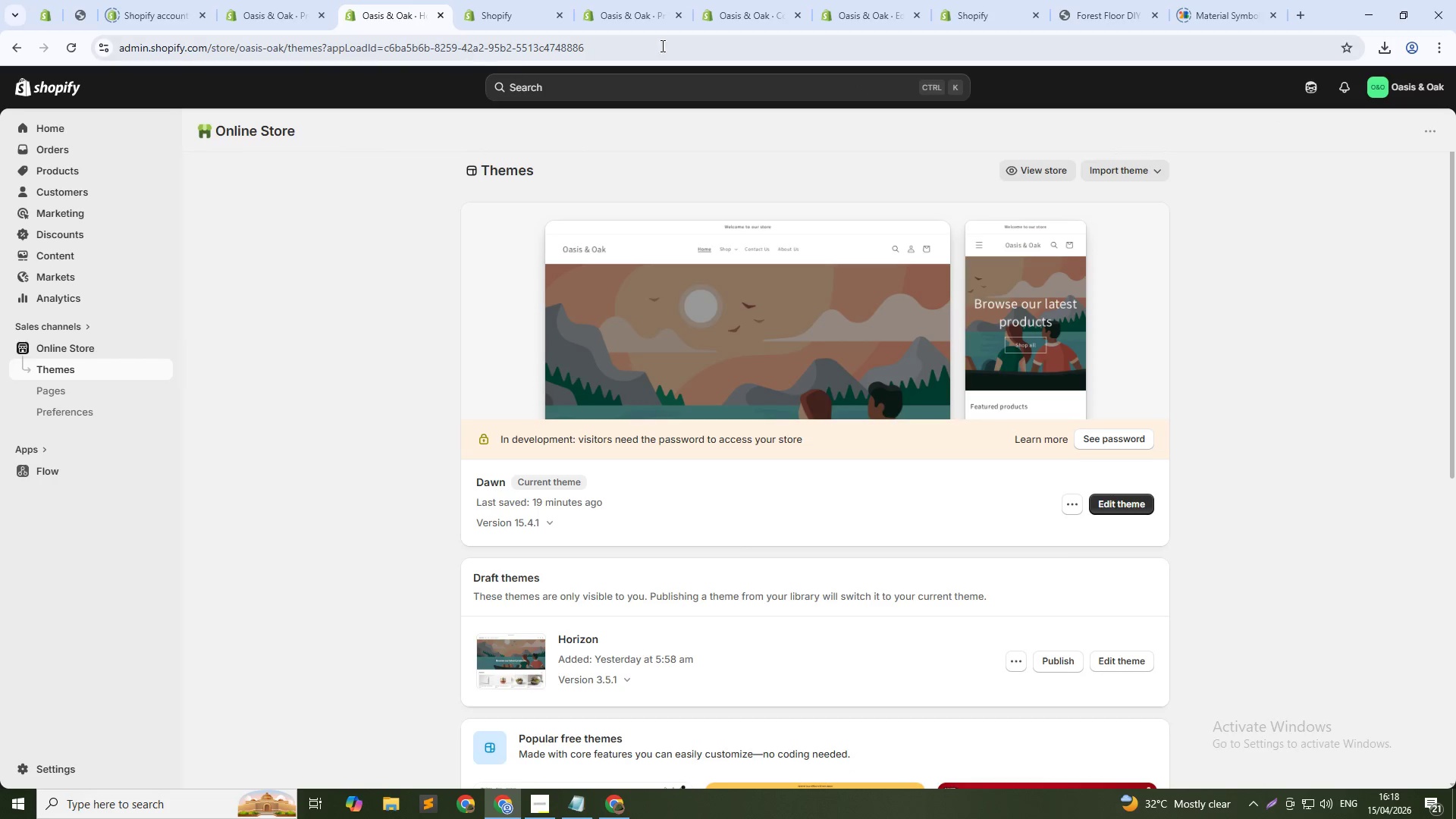 
left_click([780, 3])
 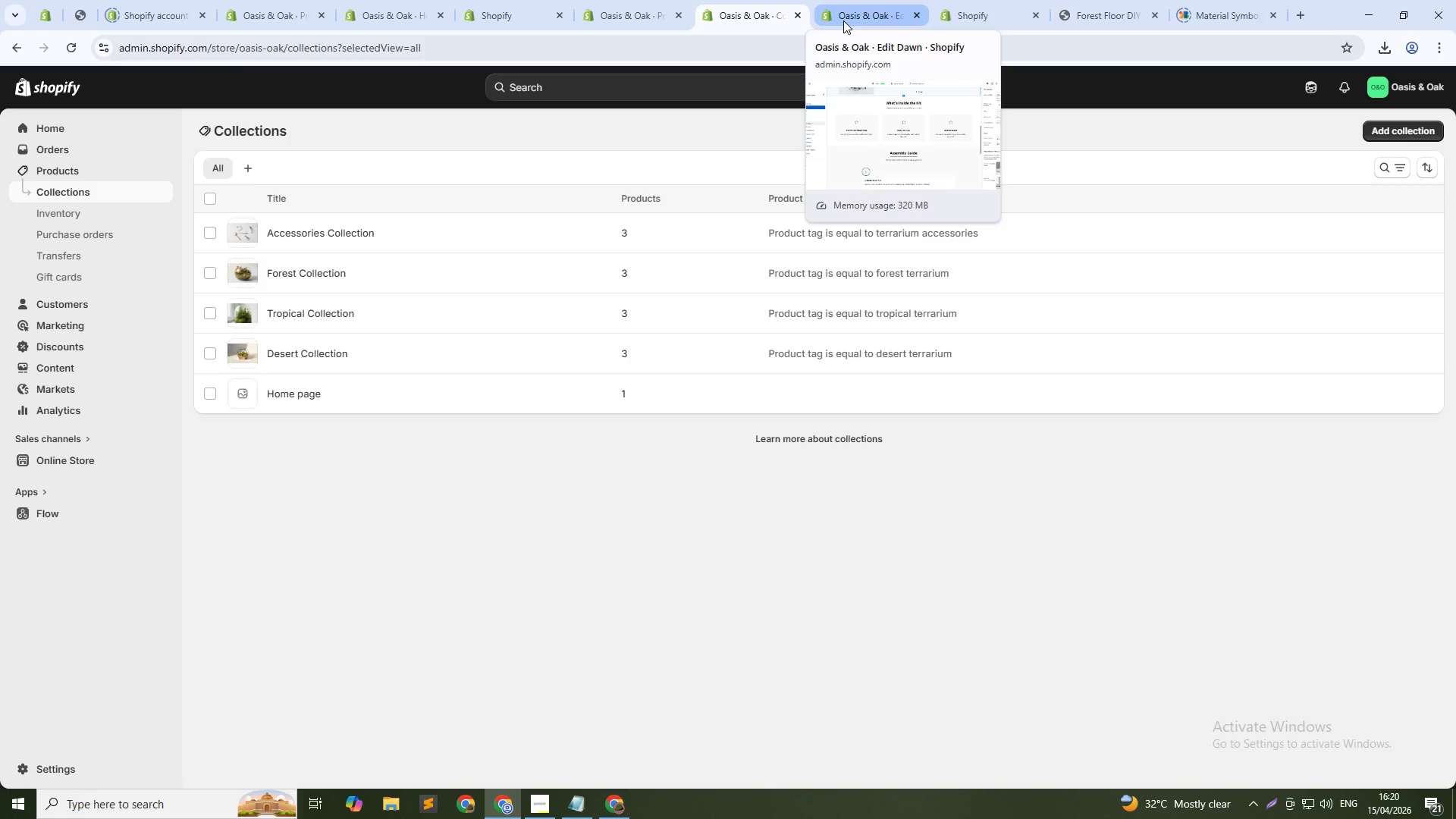 
wait(112.0)
 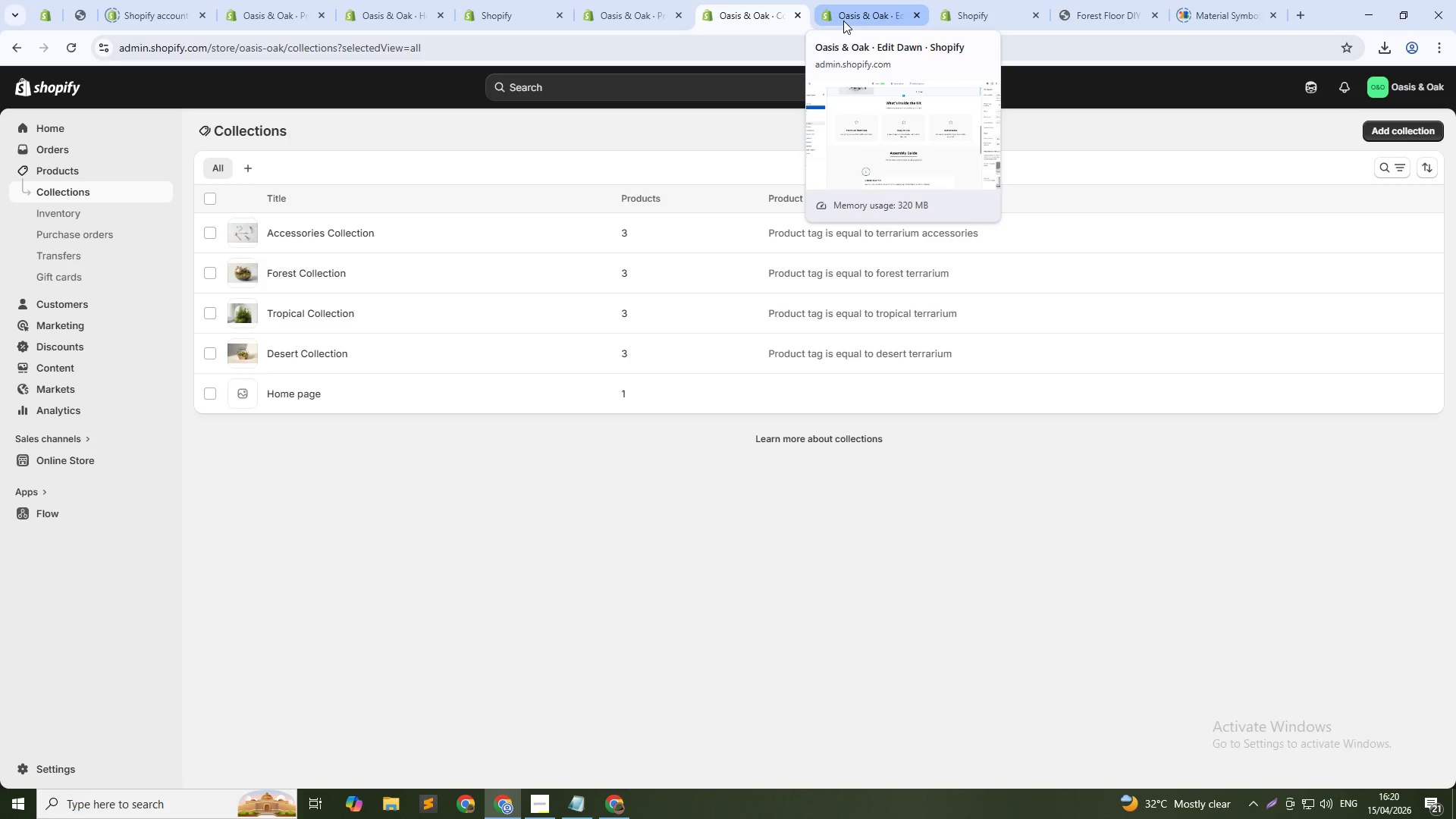 
left_click([654, 0])
 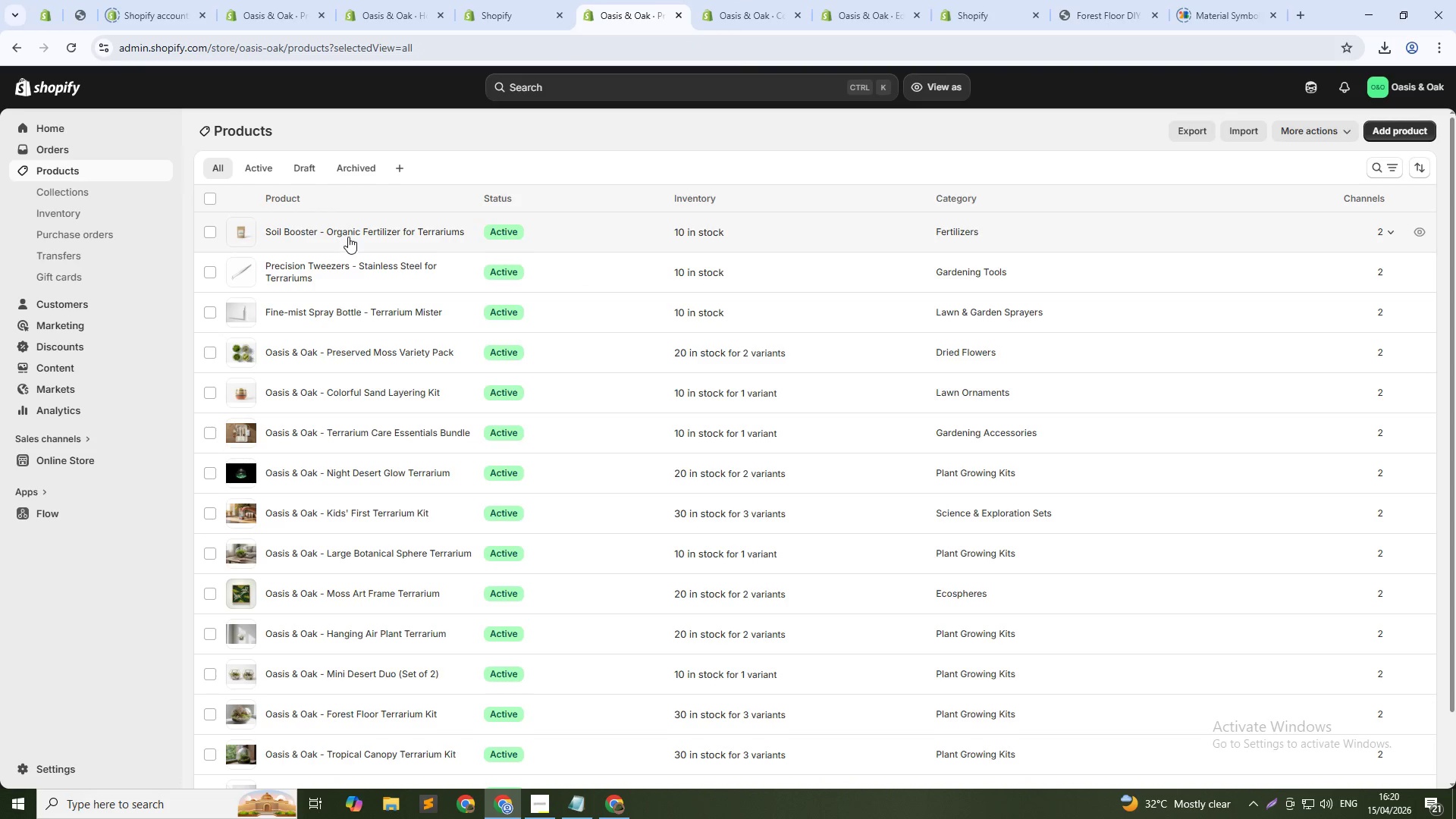 
left_click([355, 226])
 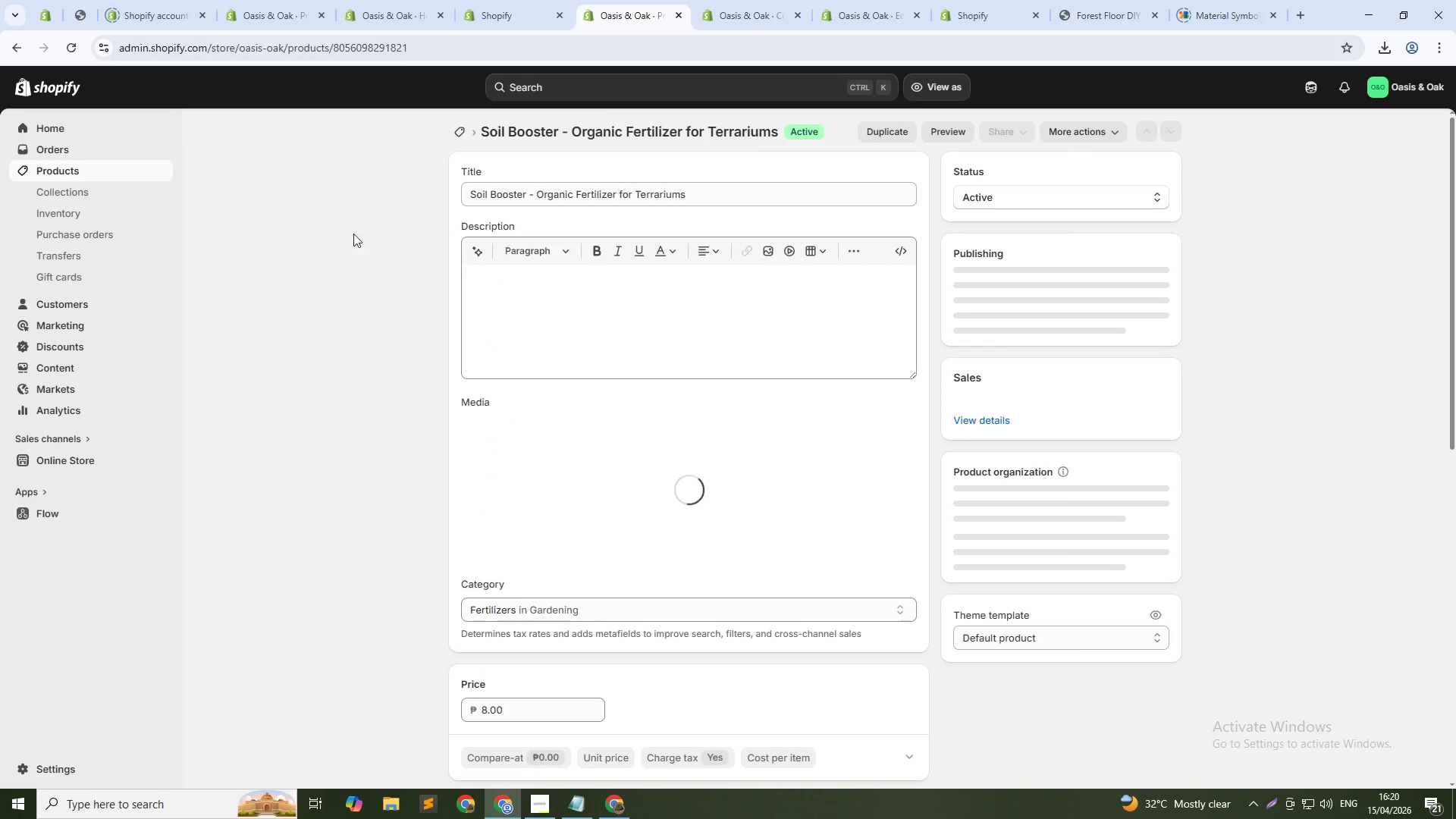 
scroll: coordinate [646, 413], scroll_direction: down, amount: 4.0
 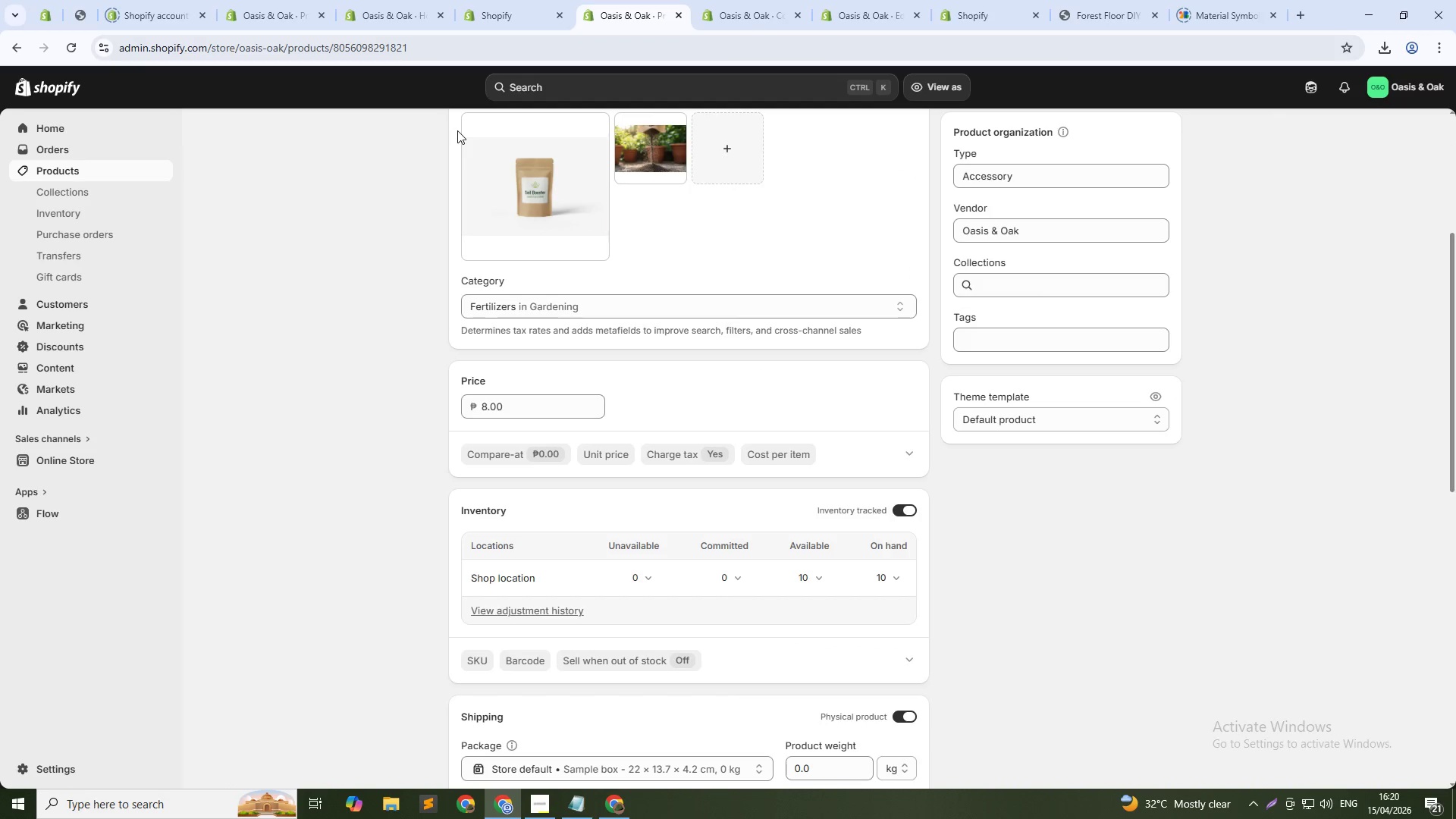 
scroll: coordinate [451, 145], scroll_direction: up, amount: 4.0
 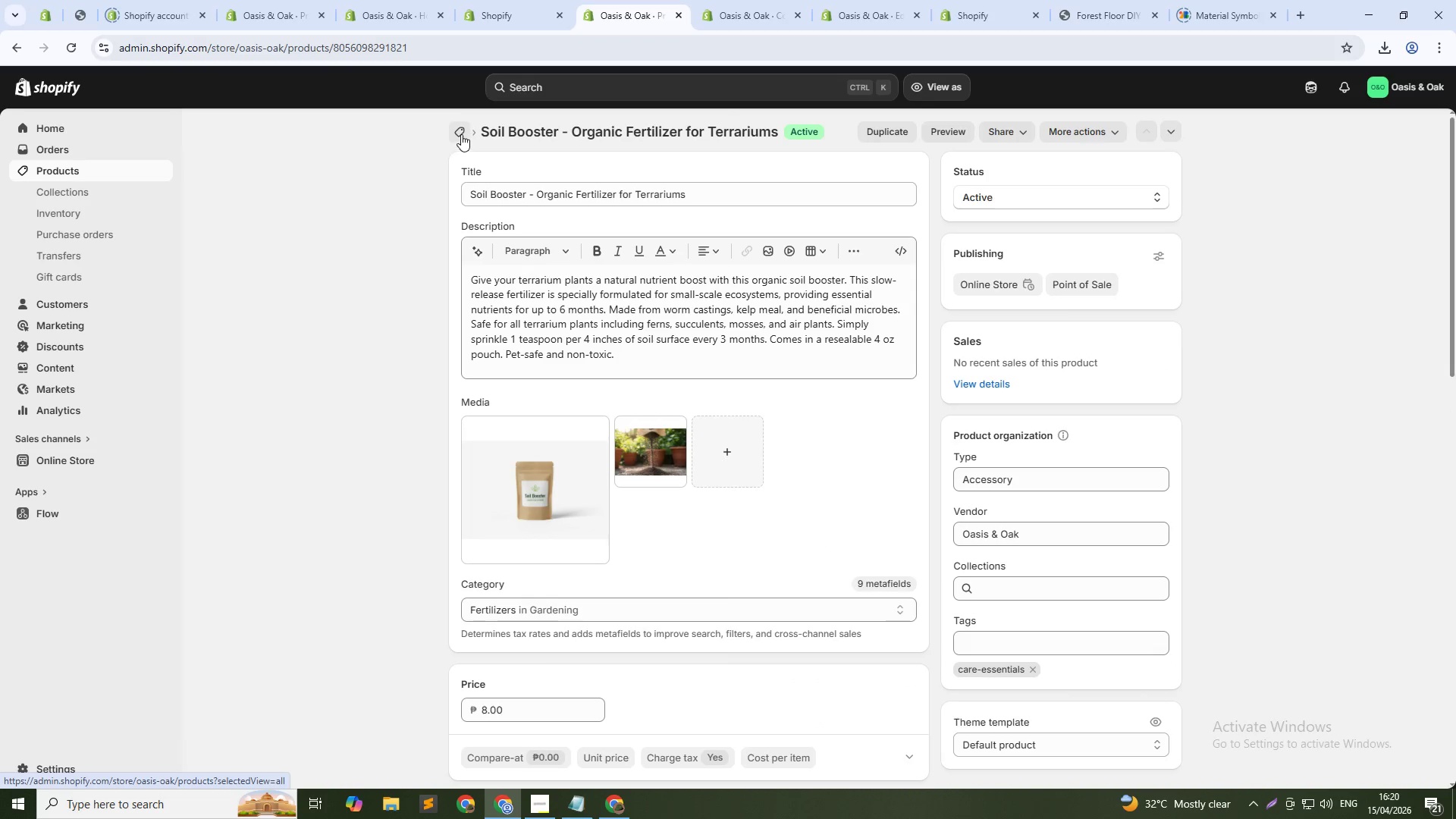 
left_click([460, 134])
 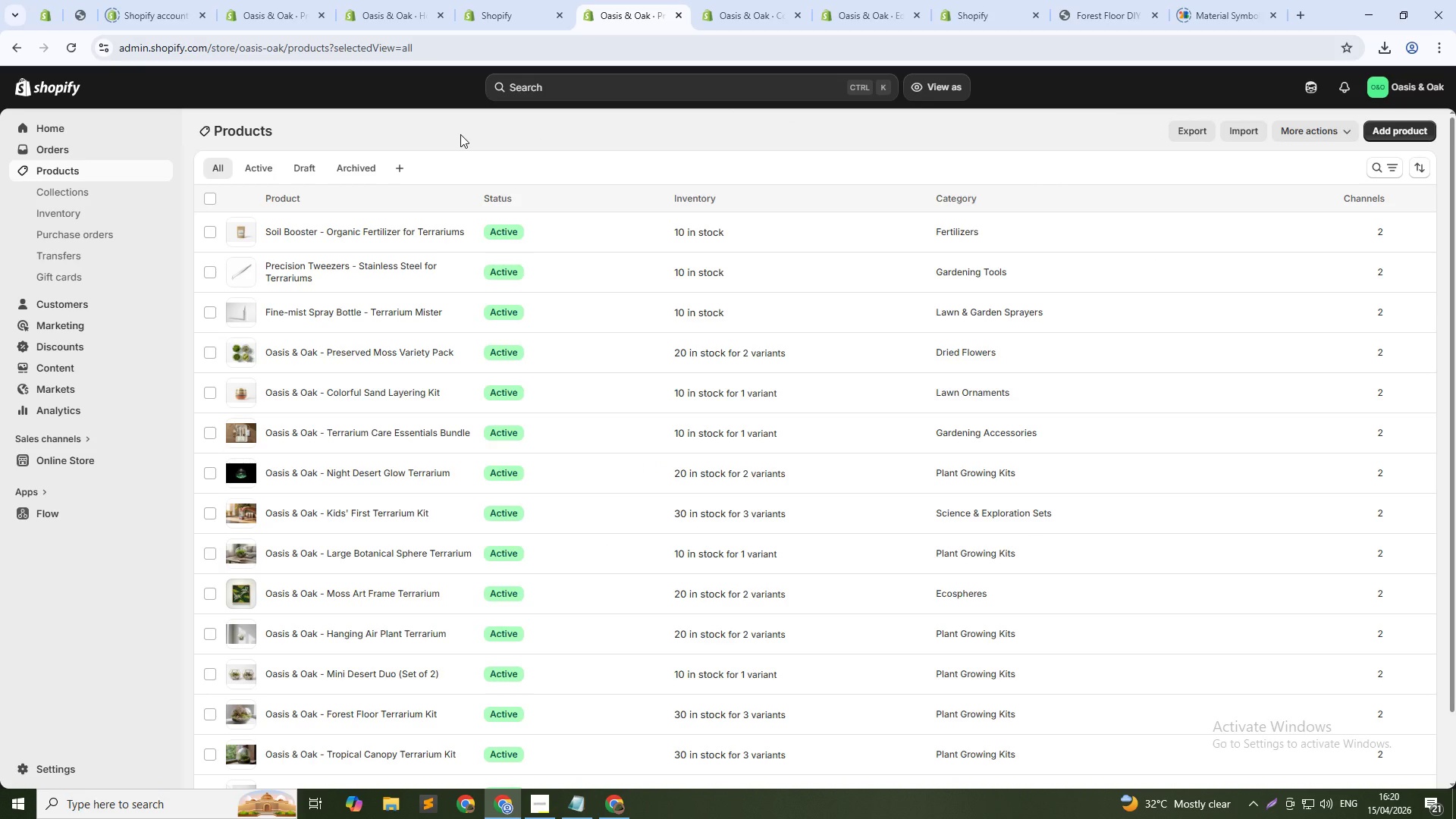 
wait(9.12)
 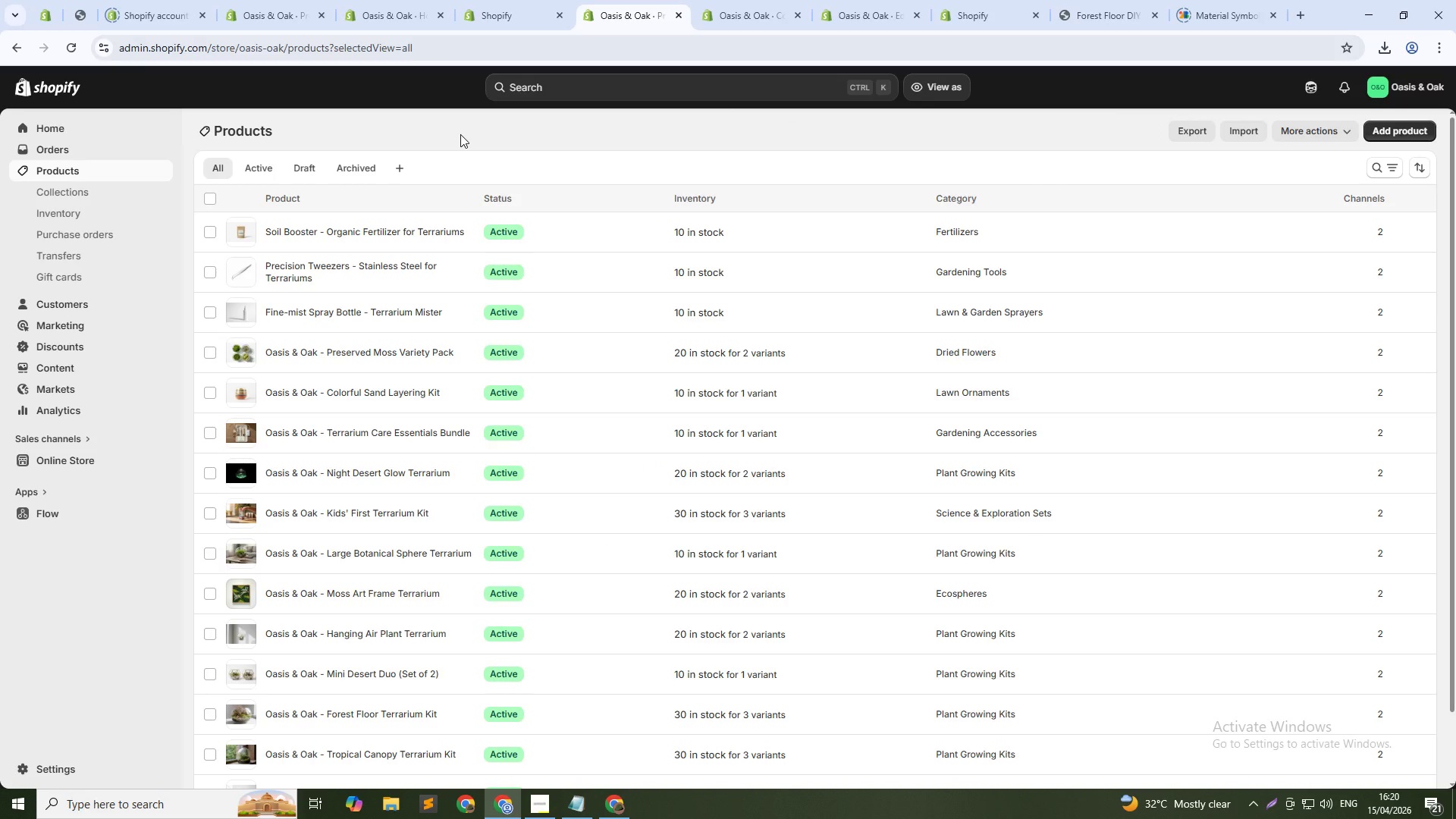 
scroll: coordinate [296, 445], scroll_direction: down, amount: 8.0
 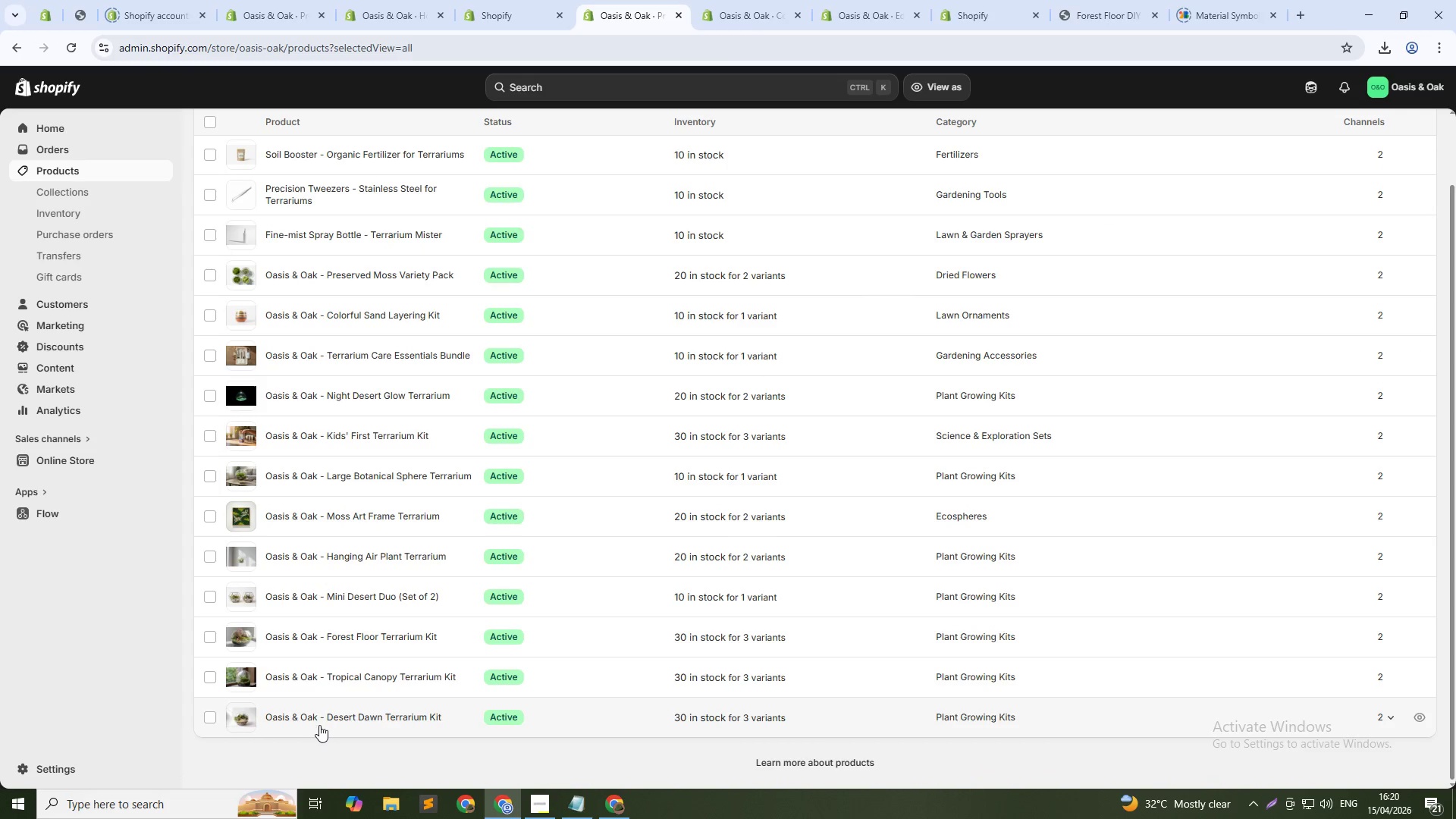 
left_click([332, 720])
 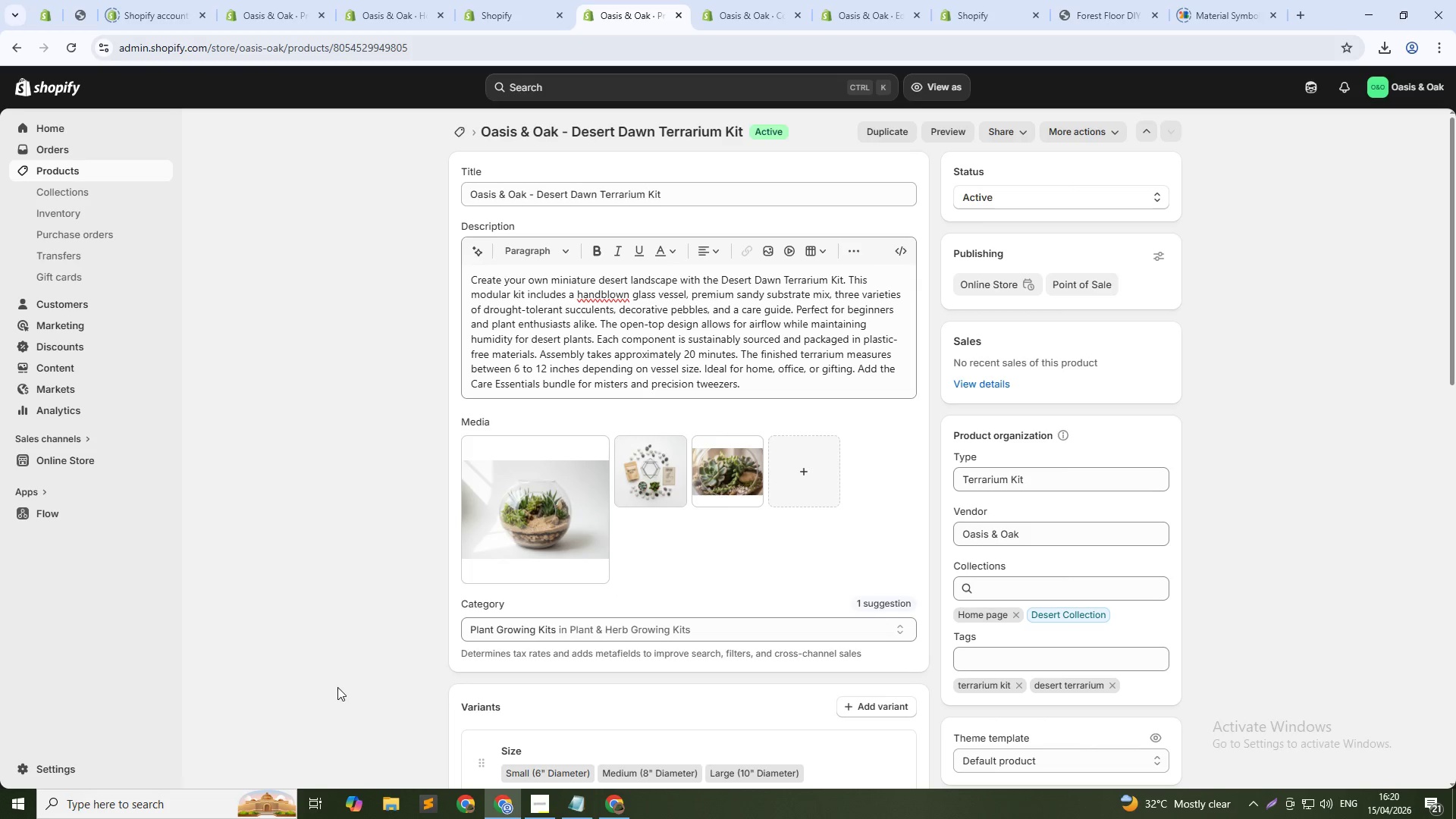 
wait(6.51)
 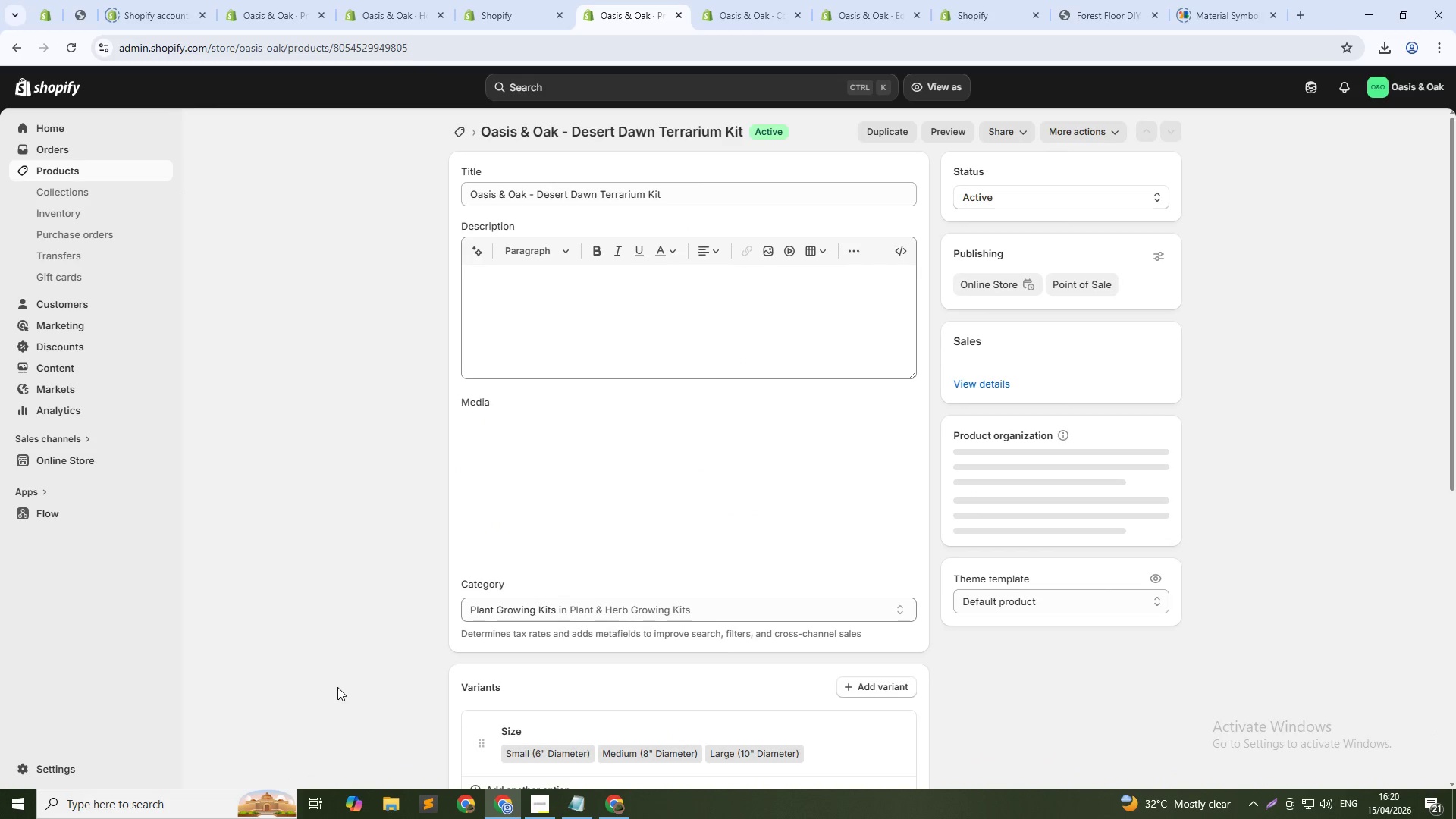 
scroll: coordinate [670, 625], scroll_direction: down, amount: 23.0
 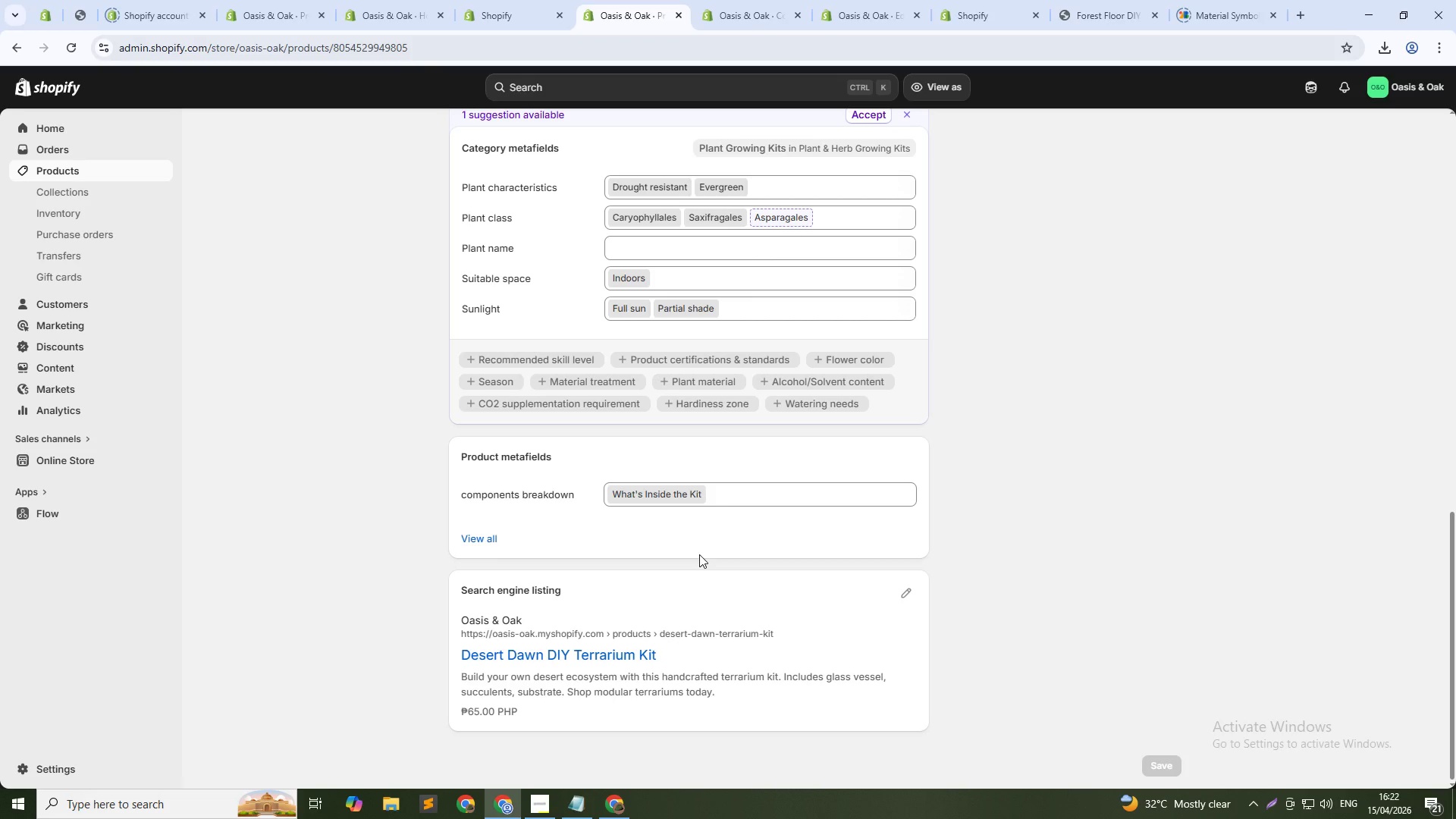 
wait(81.01)
 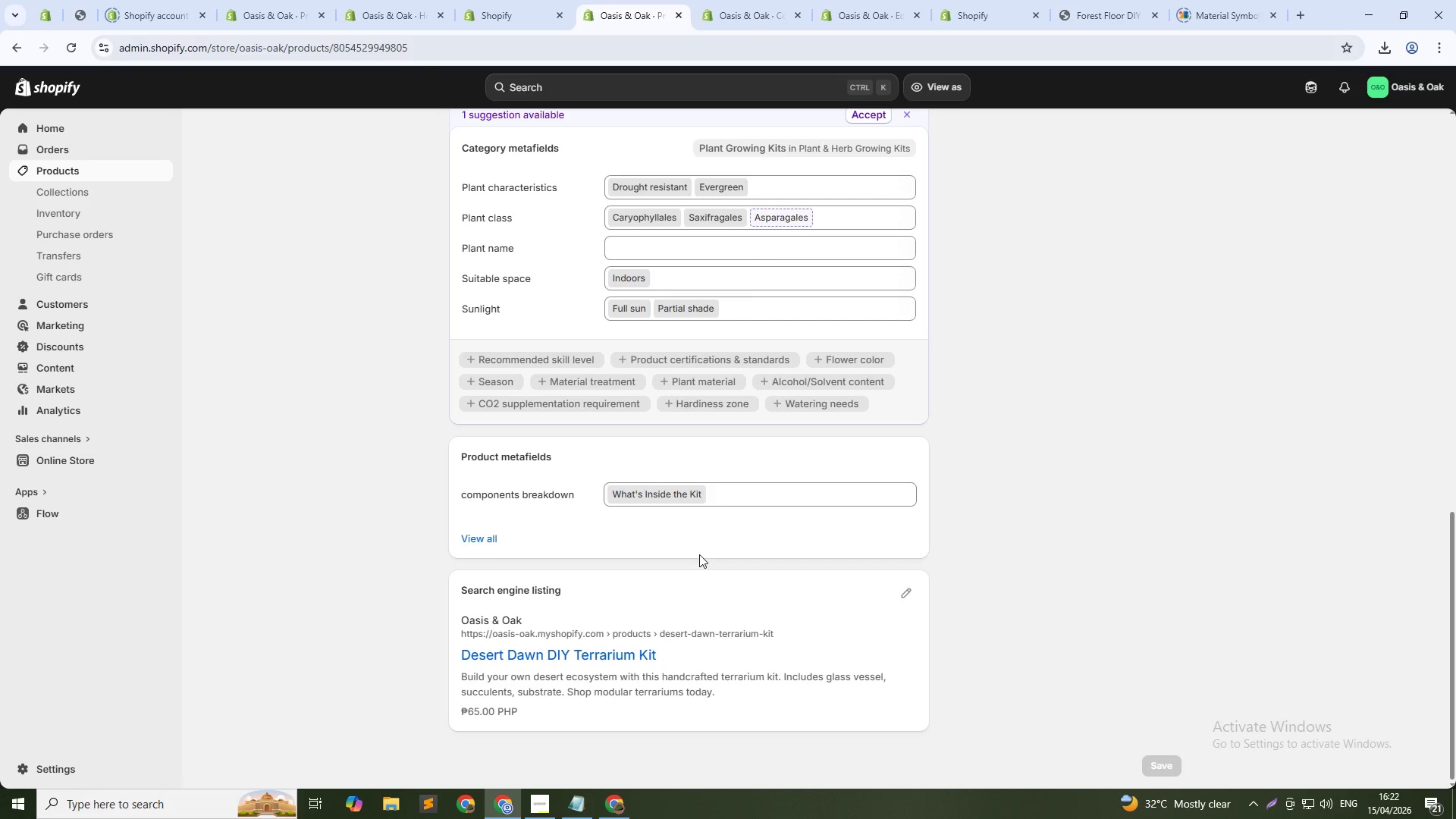 
left_click([729, 0])
 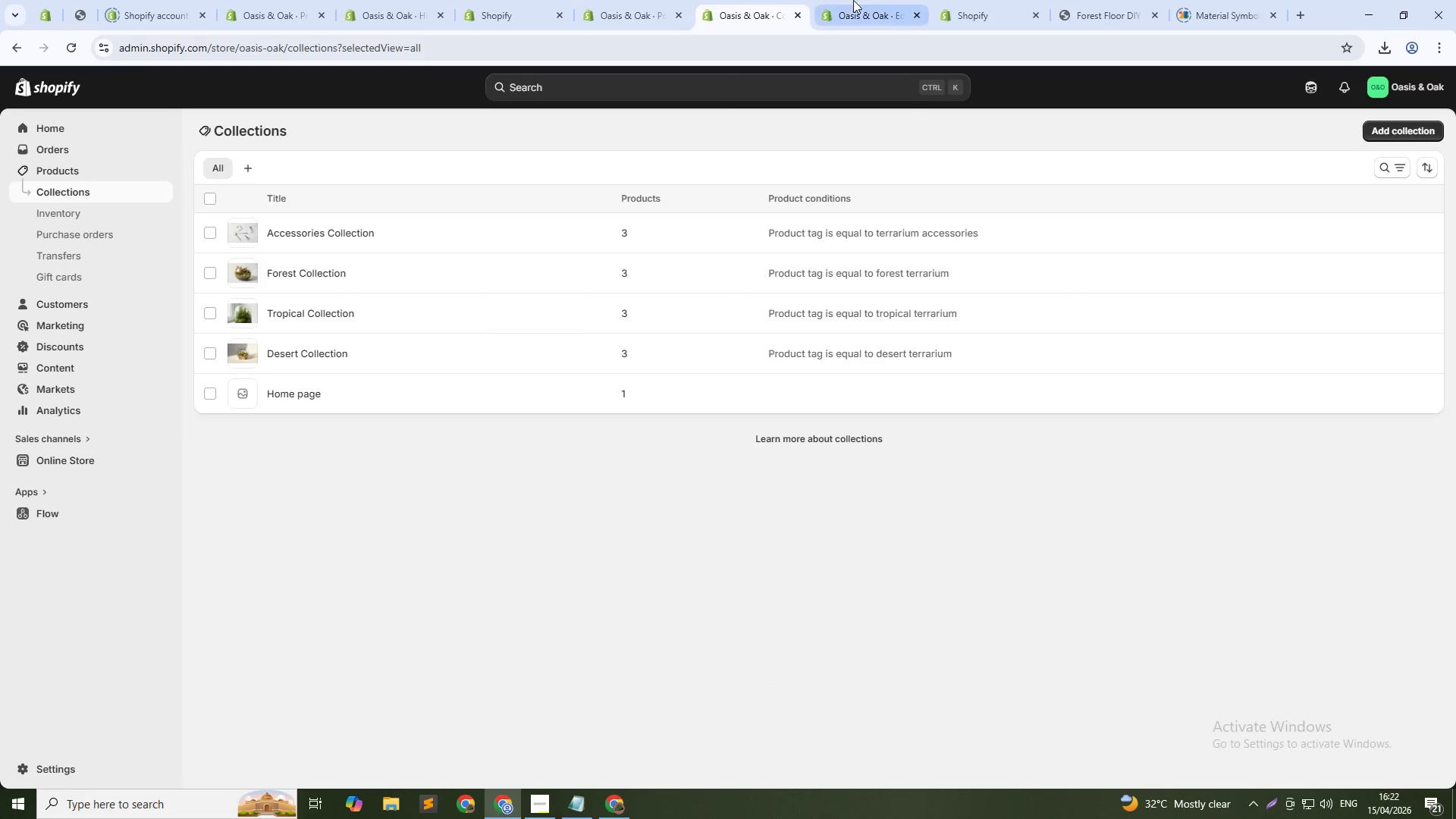 
left_click([868, 0])
 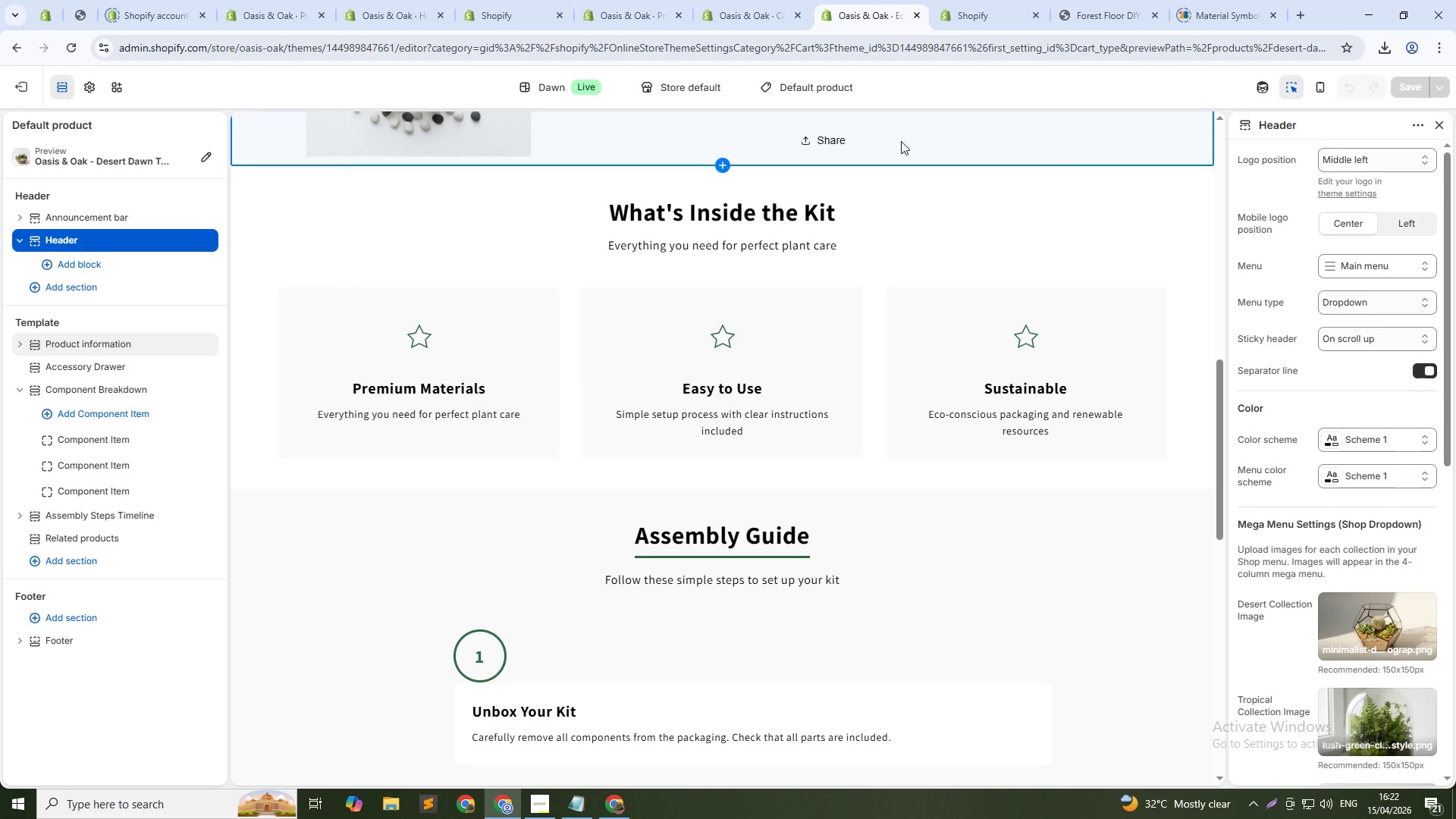 
scroll: coordinate [930, 237], scroll_direction: up, amount: 2.0
 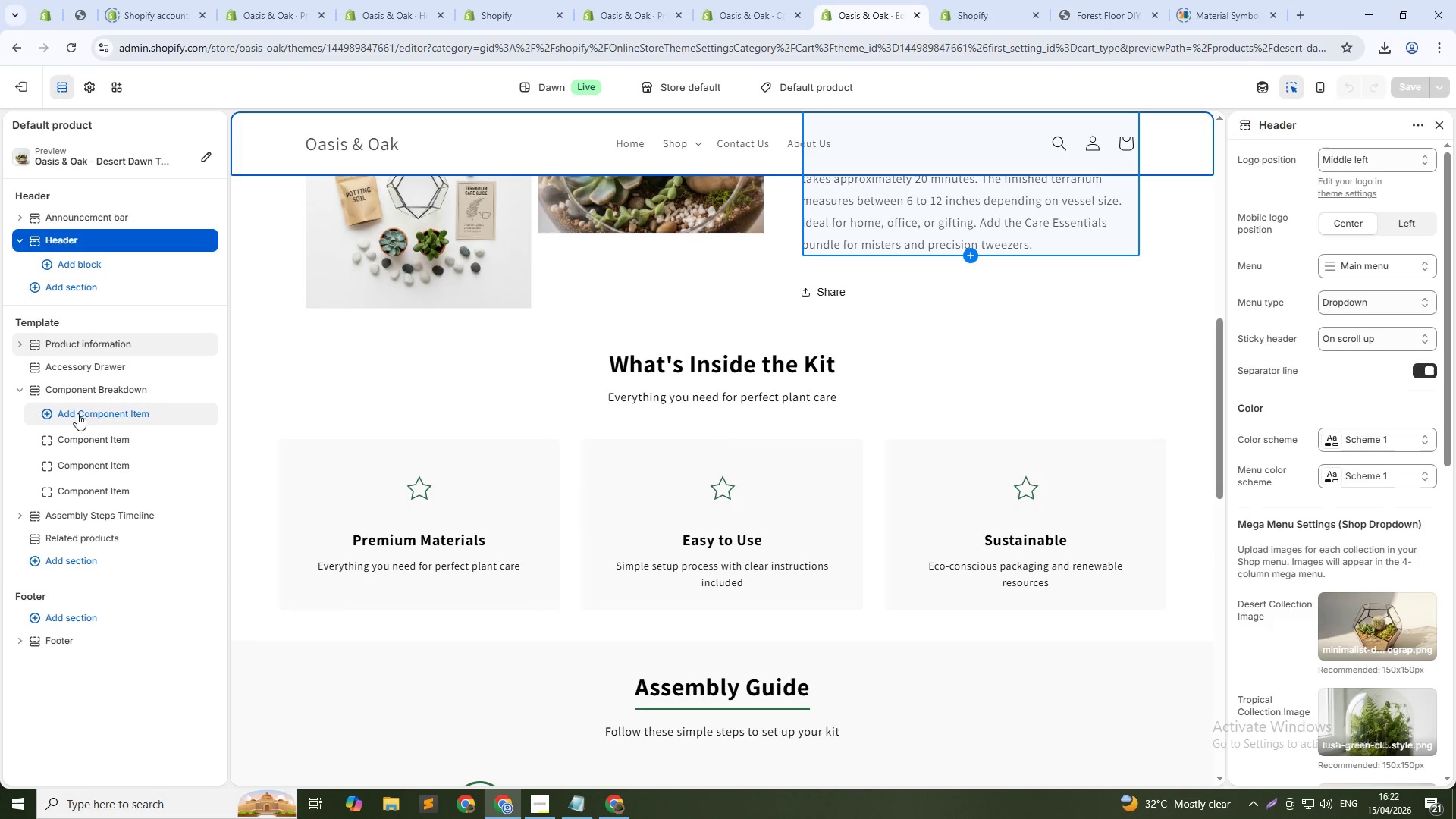 
left_click([89, 394])
 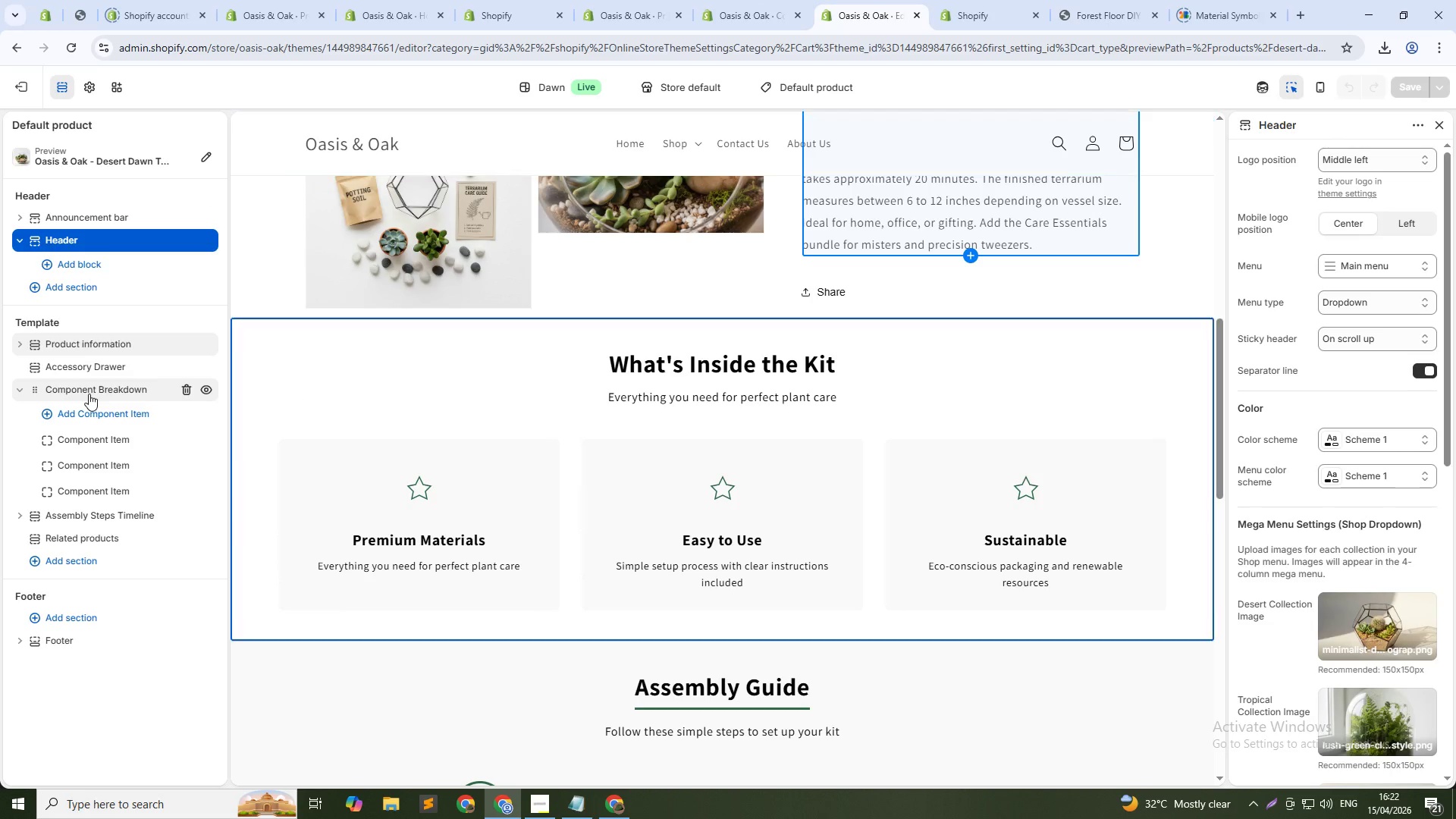 
key(Alt+Tab)